 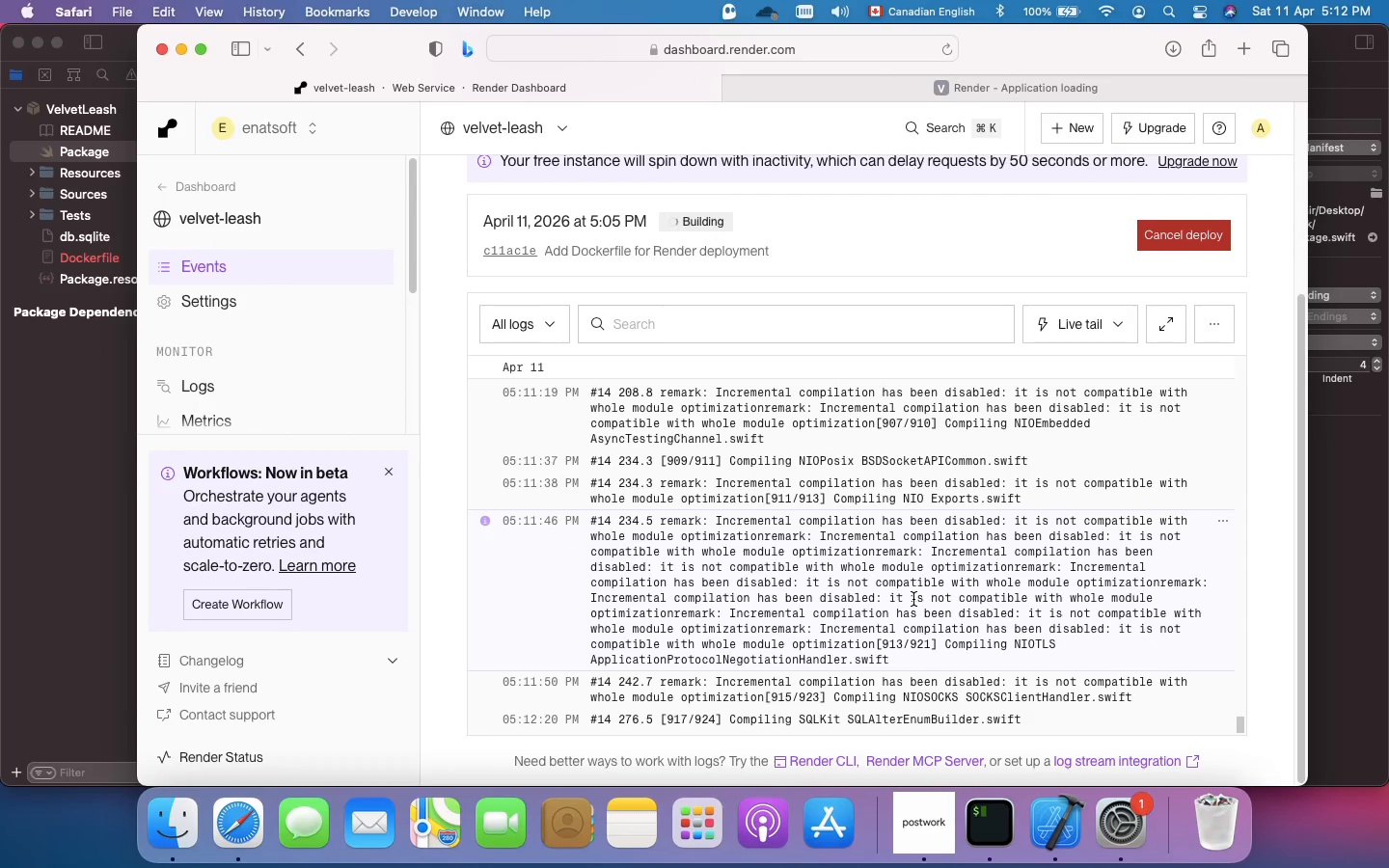 
scroll: coordinate [946, 489], scroll_direction: down, amount: 10.0
 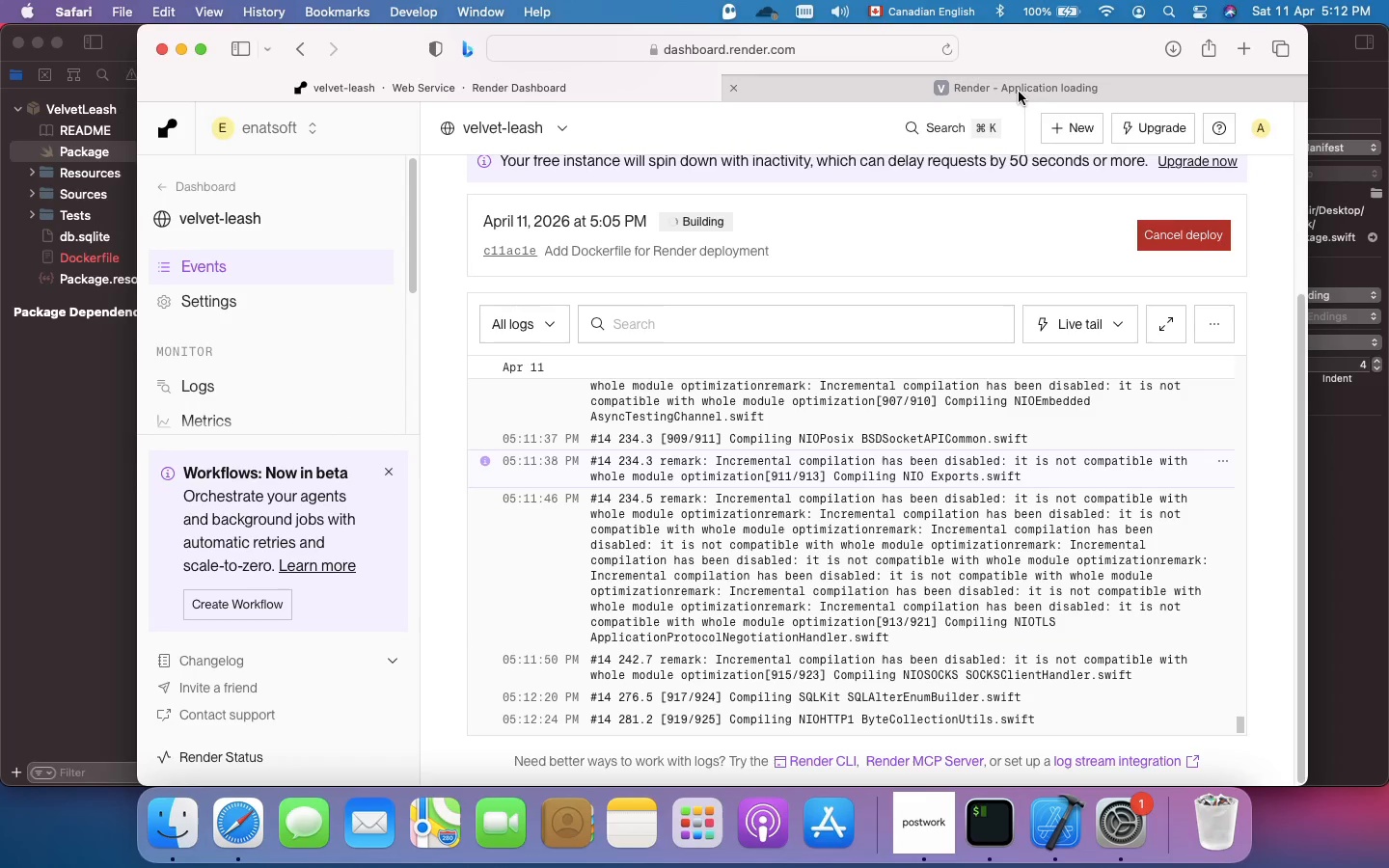 
left_click([1019, 92])
 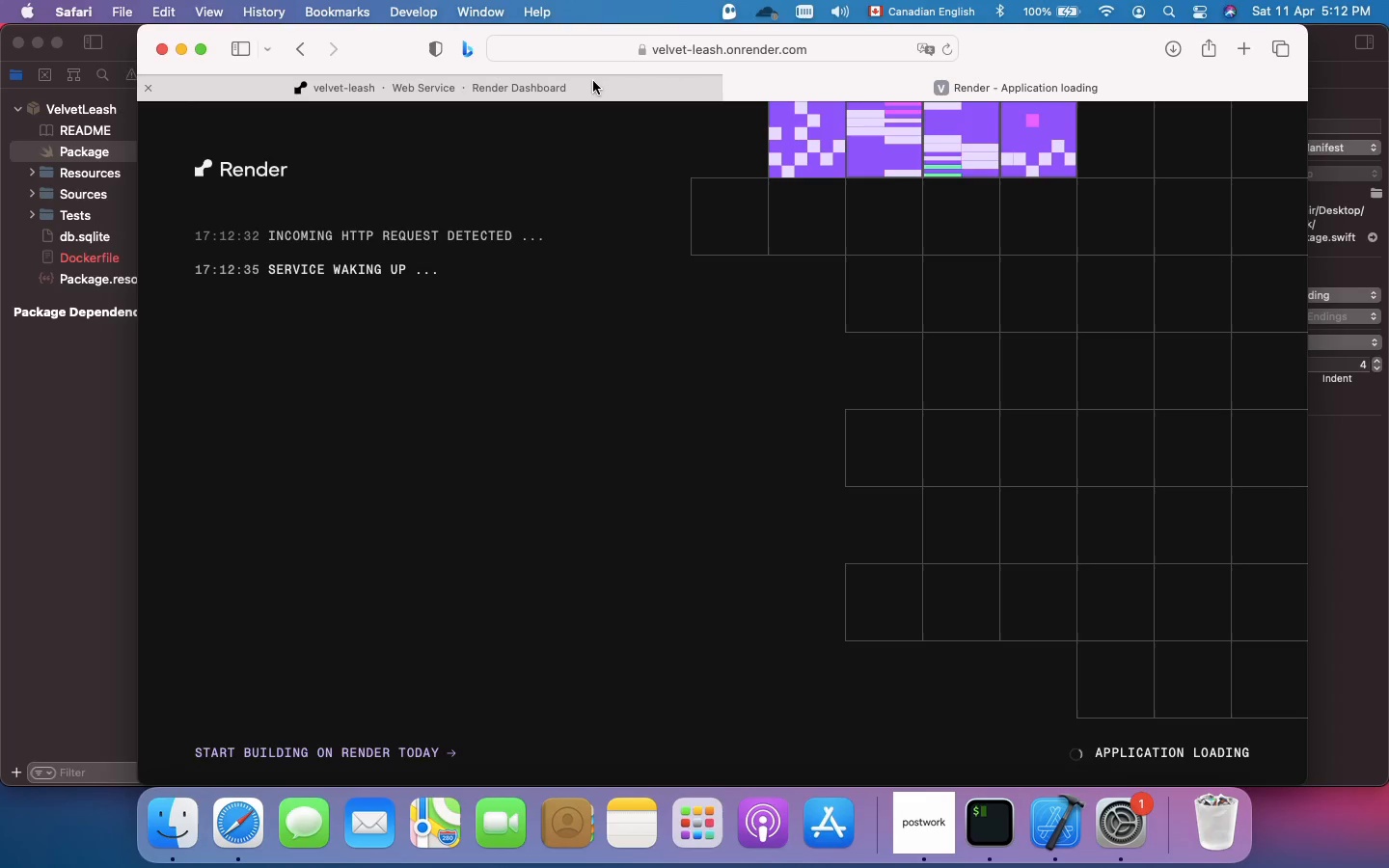 
left_click([593, 81])
 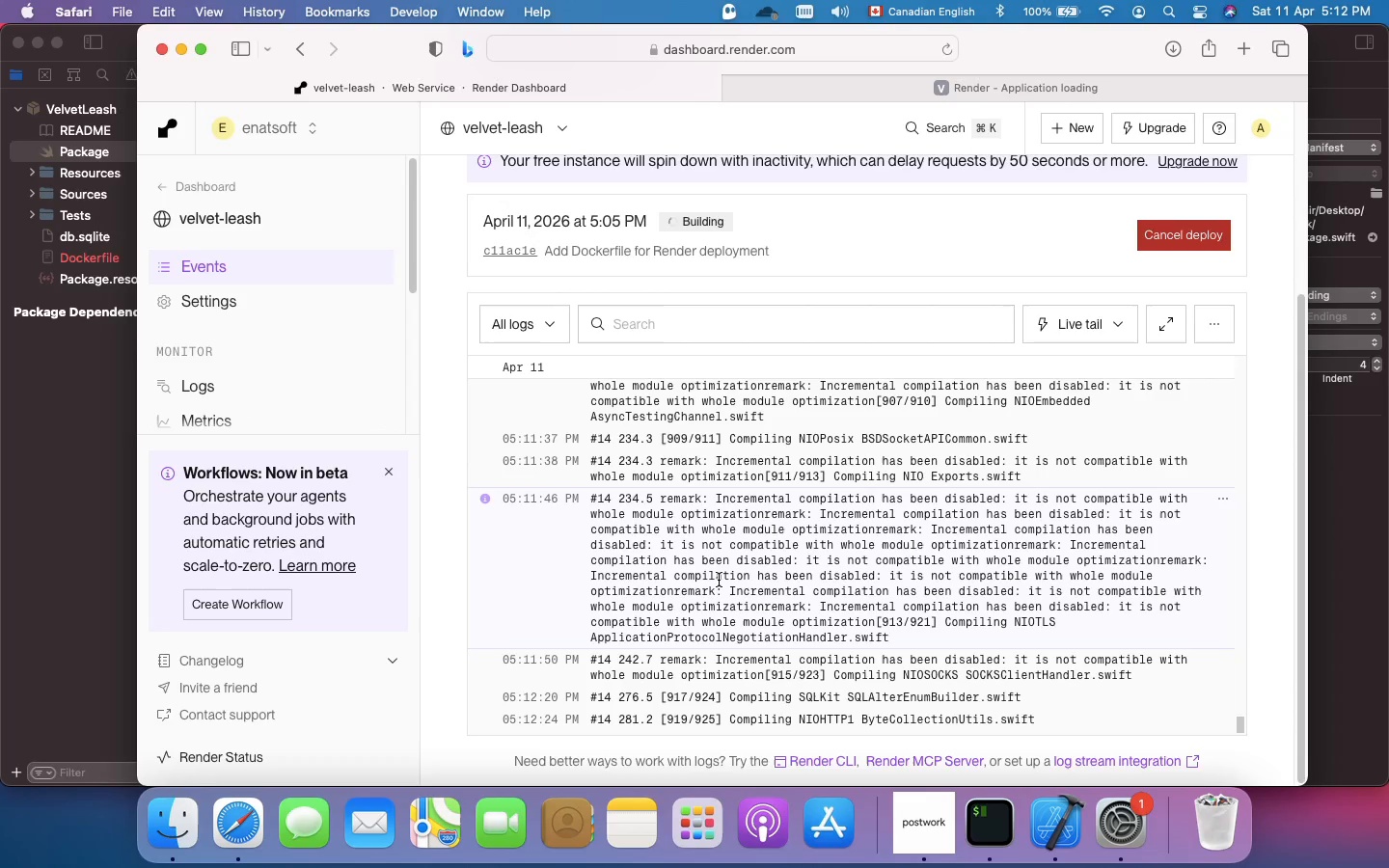 
scroll: coordinate [719, 580], scroll_direction: down, amount: 7.0
 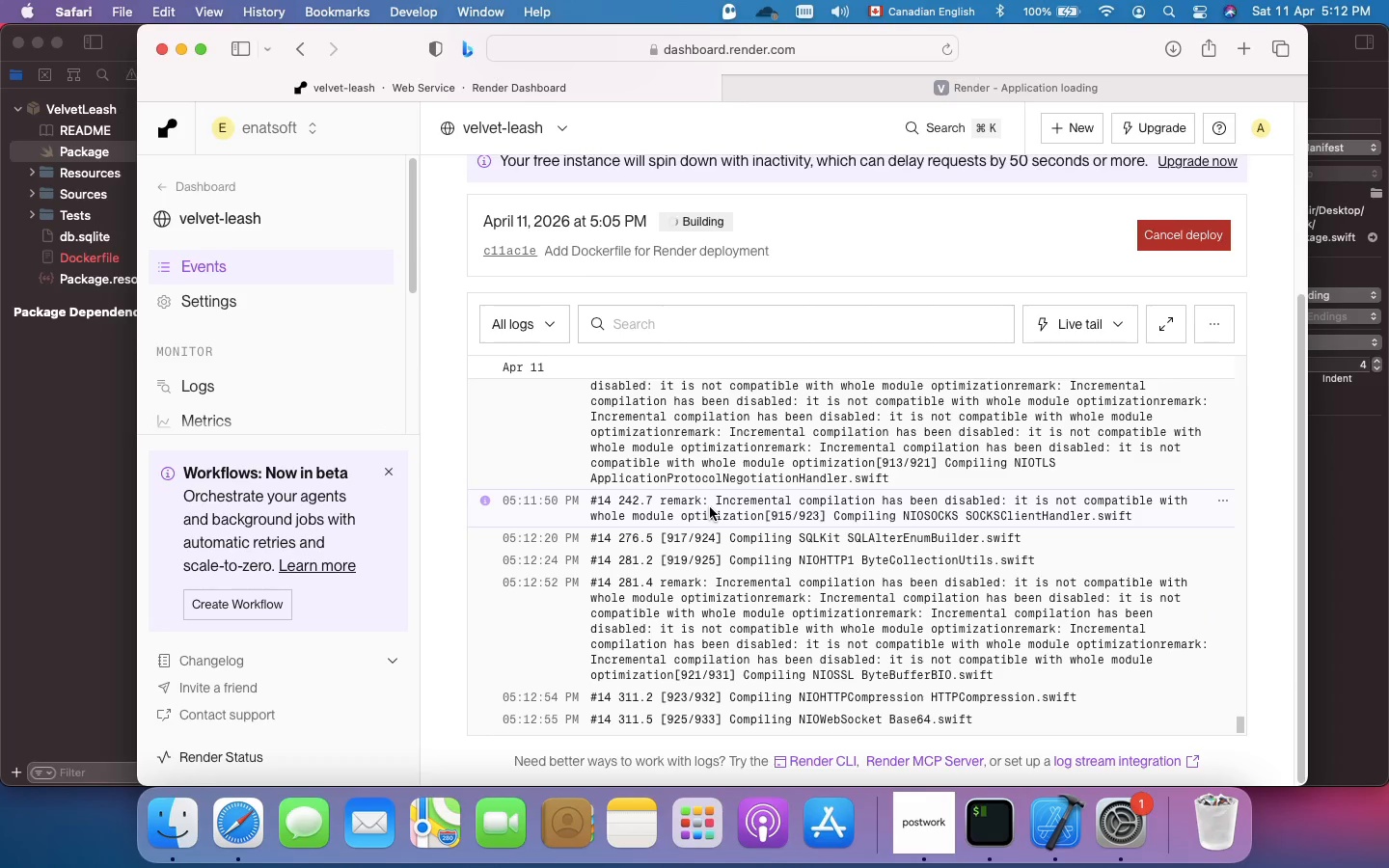 
wait(10.68)
 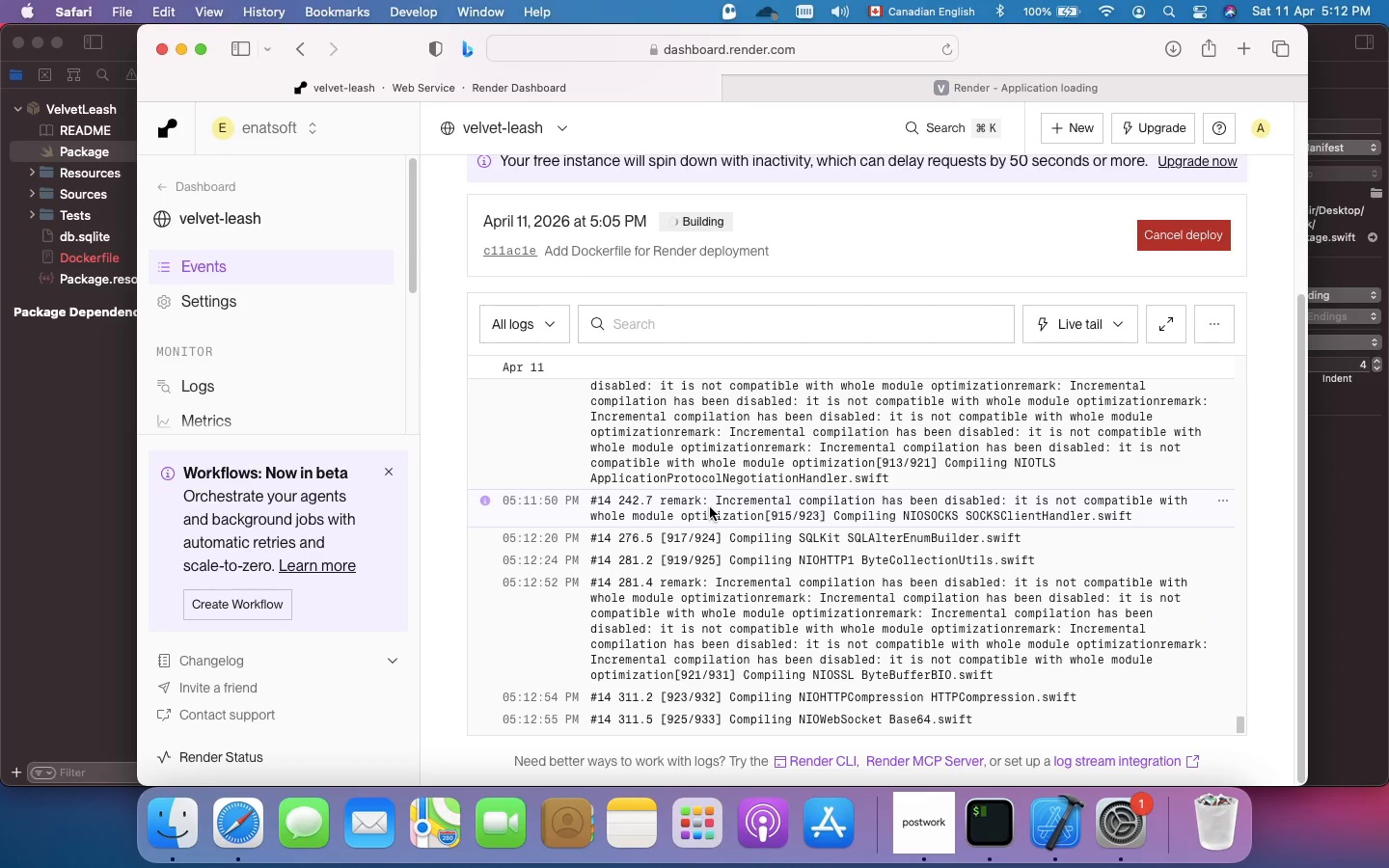 
scroll: coordinate [710, 507], scroll_direction: down, amount: 3.0
 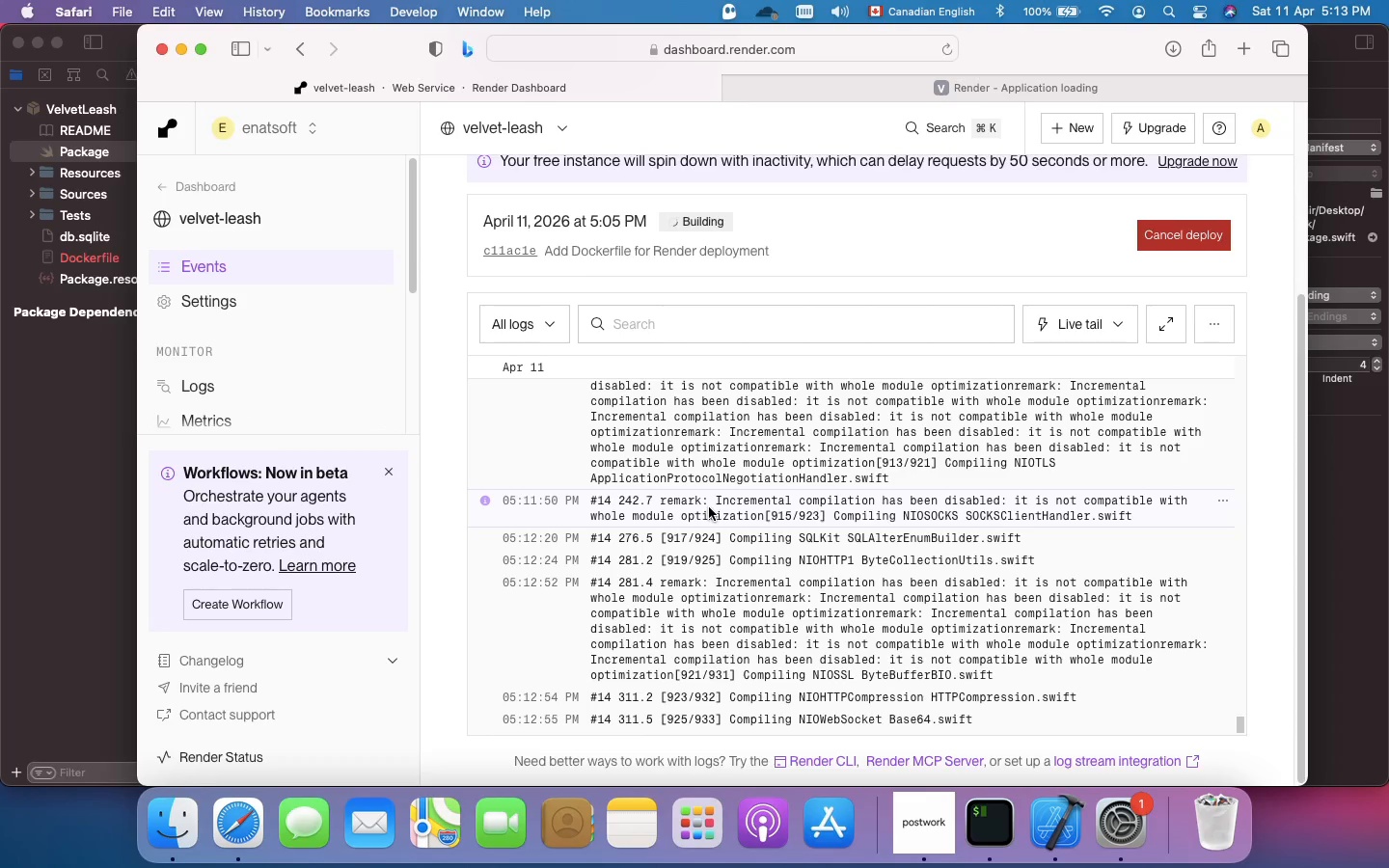 
wait(16.02)
 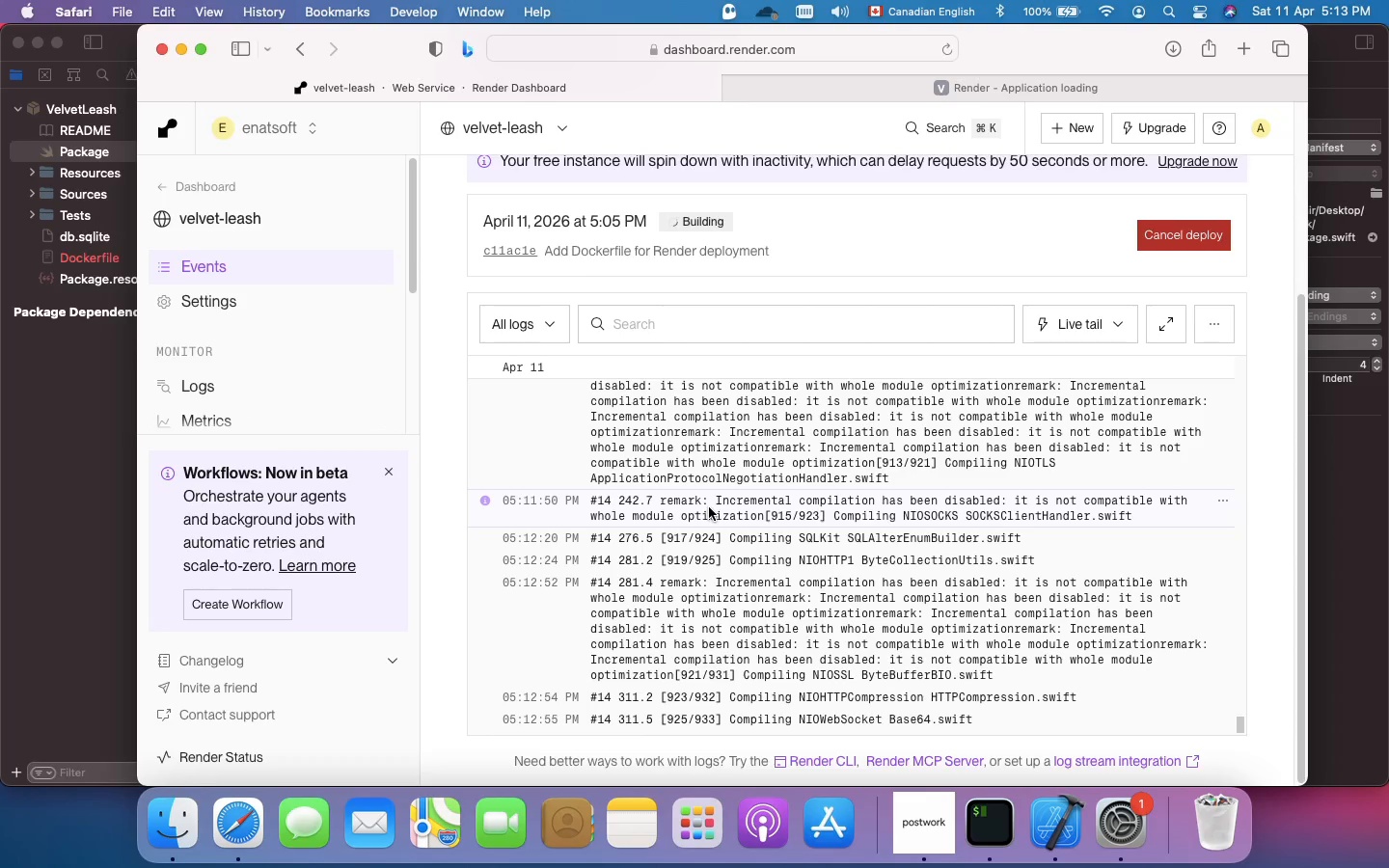 
scroll: coordinate [709, 507], scroll_direction: none, amount: 0.0
 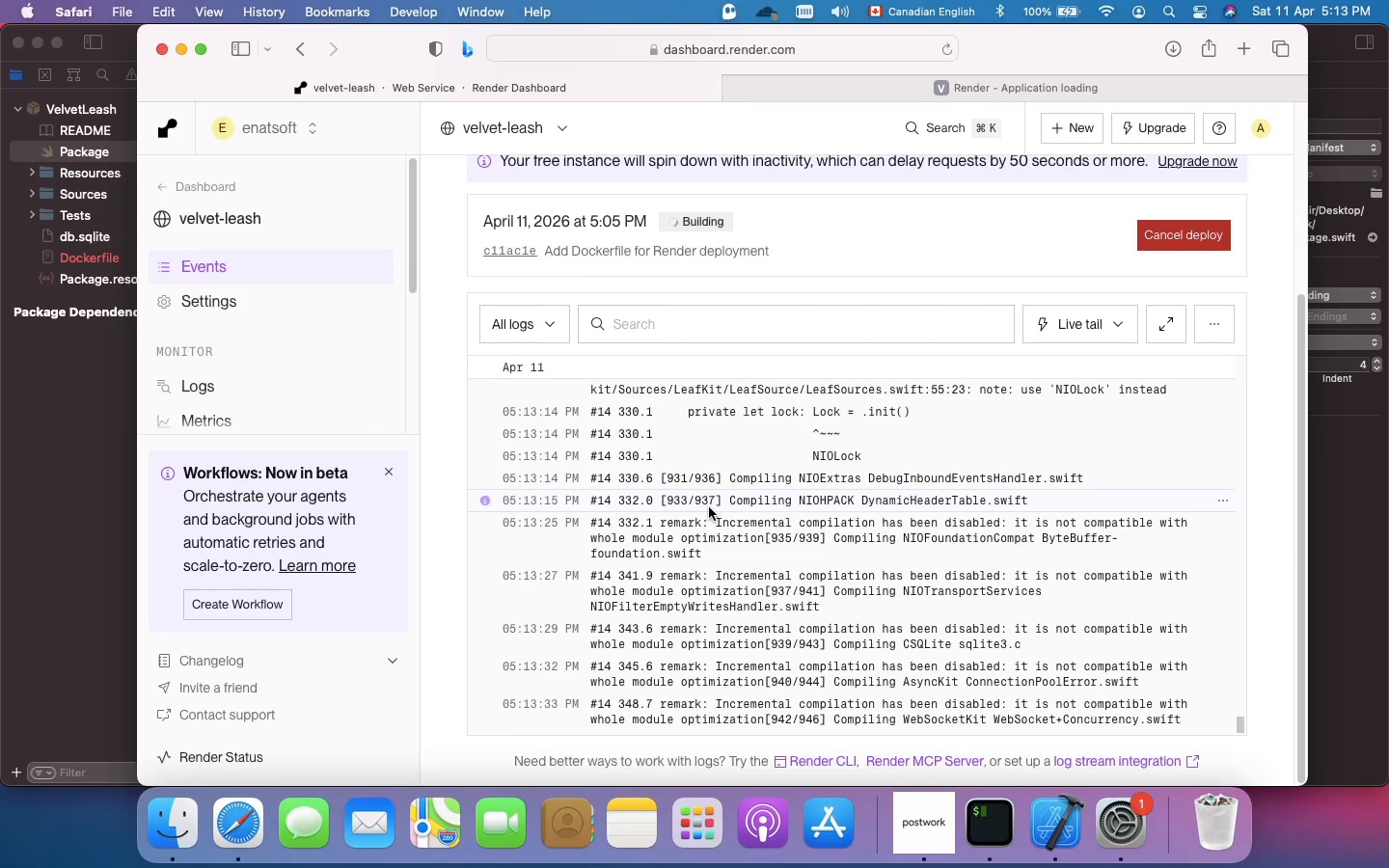 
wait(25.31)
 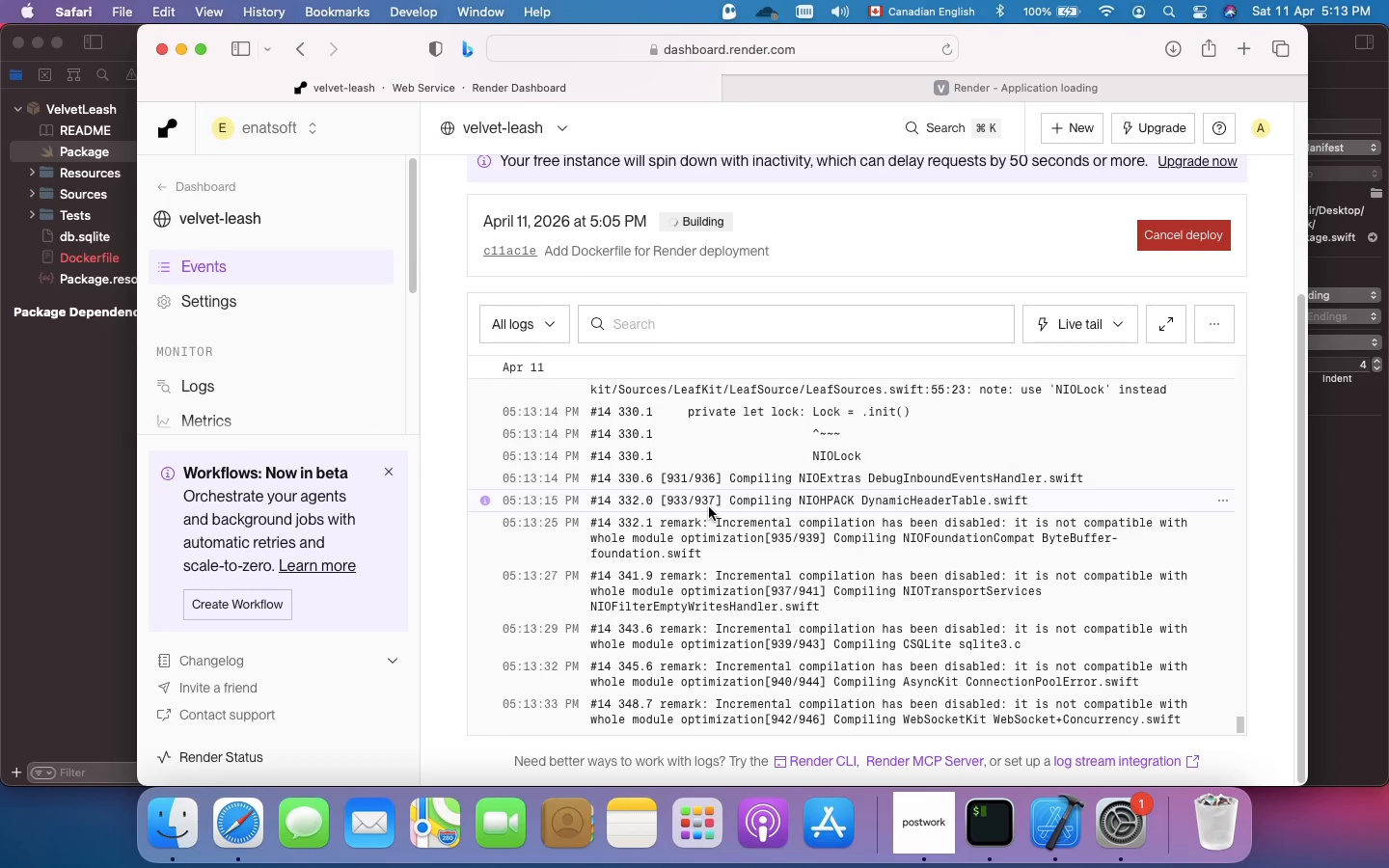 
scroll: coordinate [709, 507], scroll_direction: none, amount: 0.0
 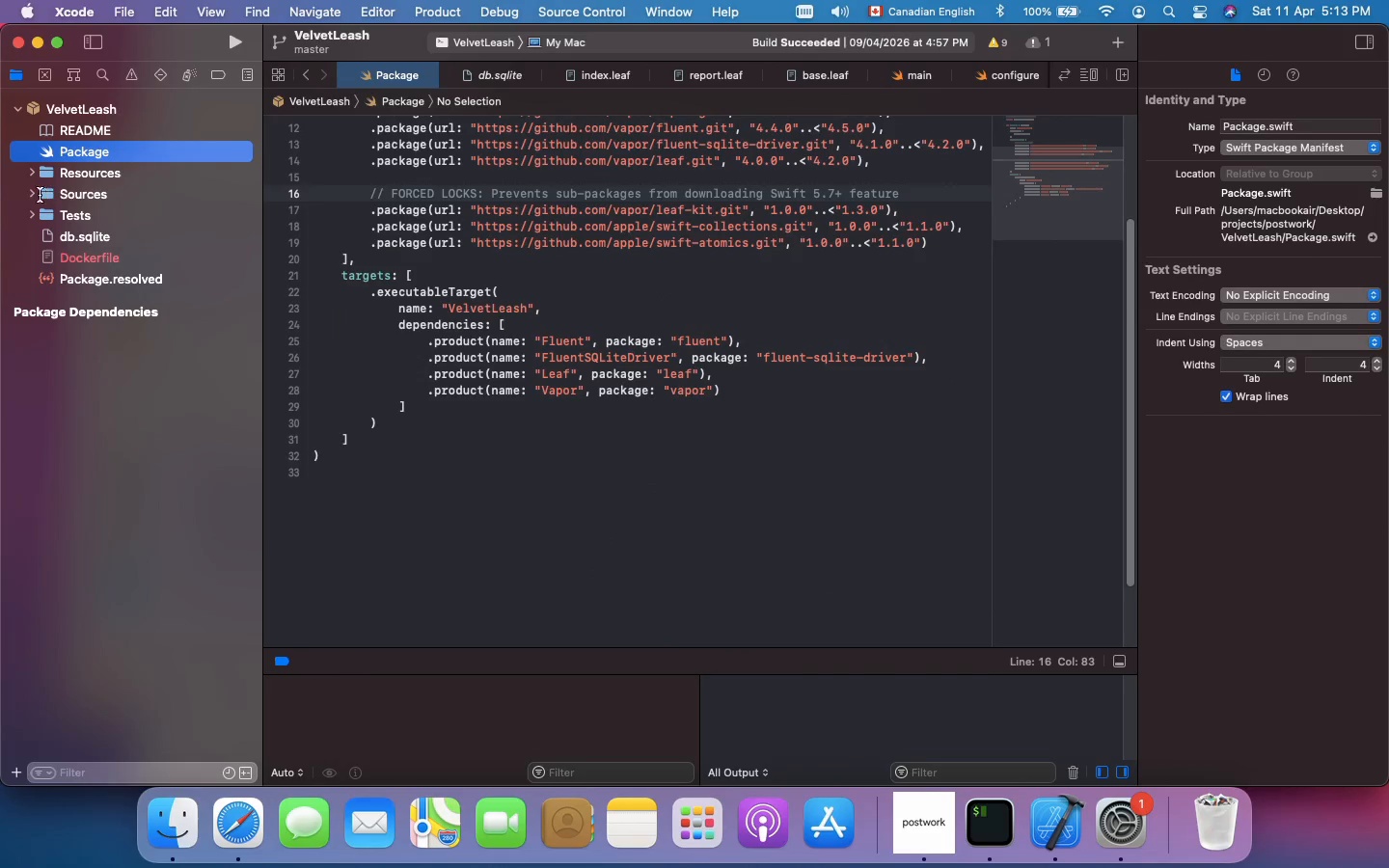 
left_click([30, 199])
 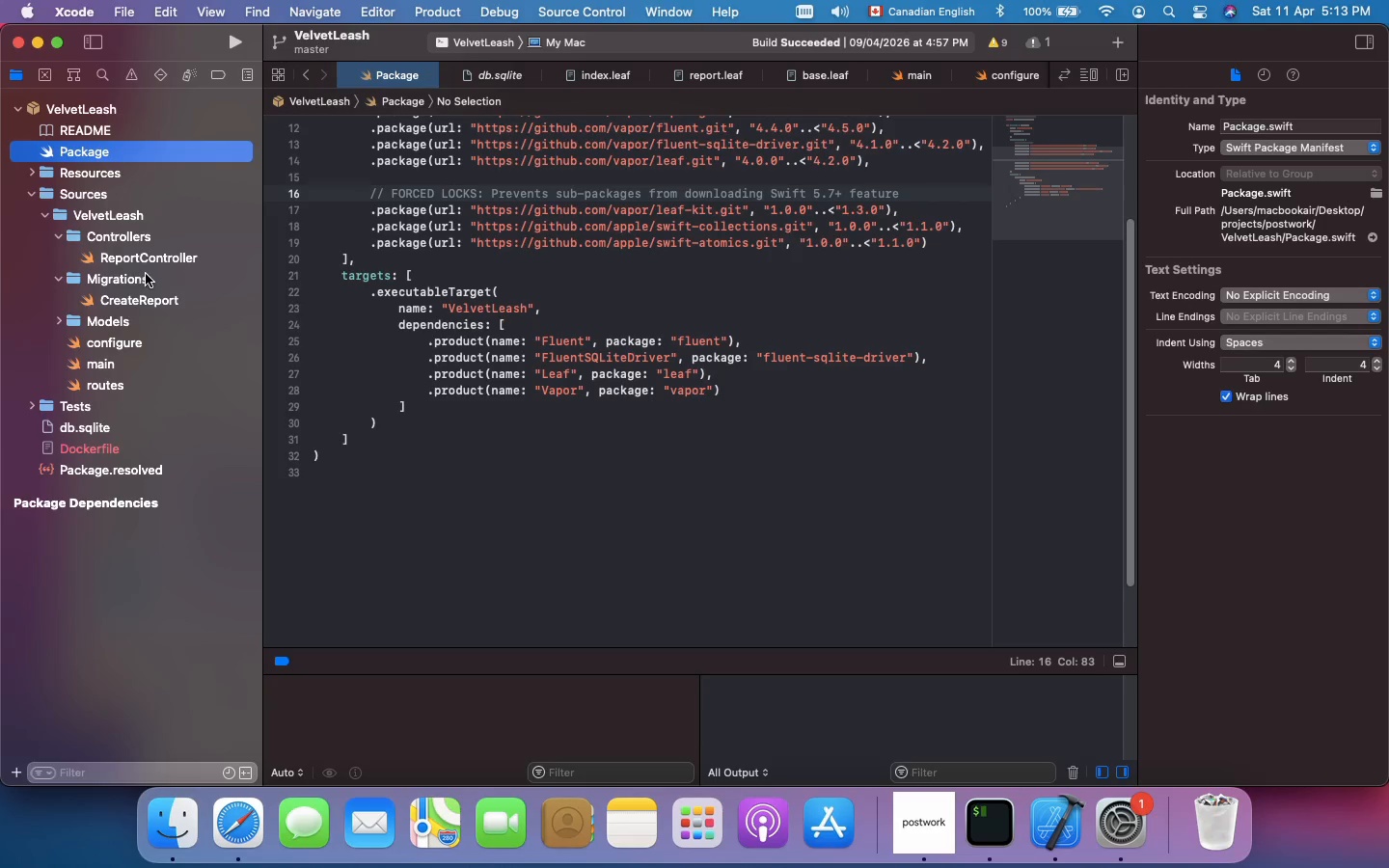 
wait(7.56)
 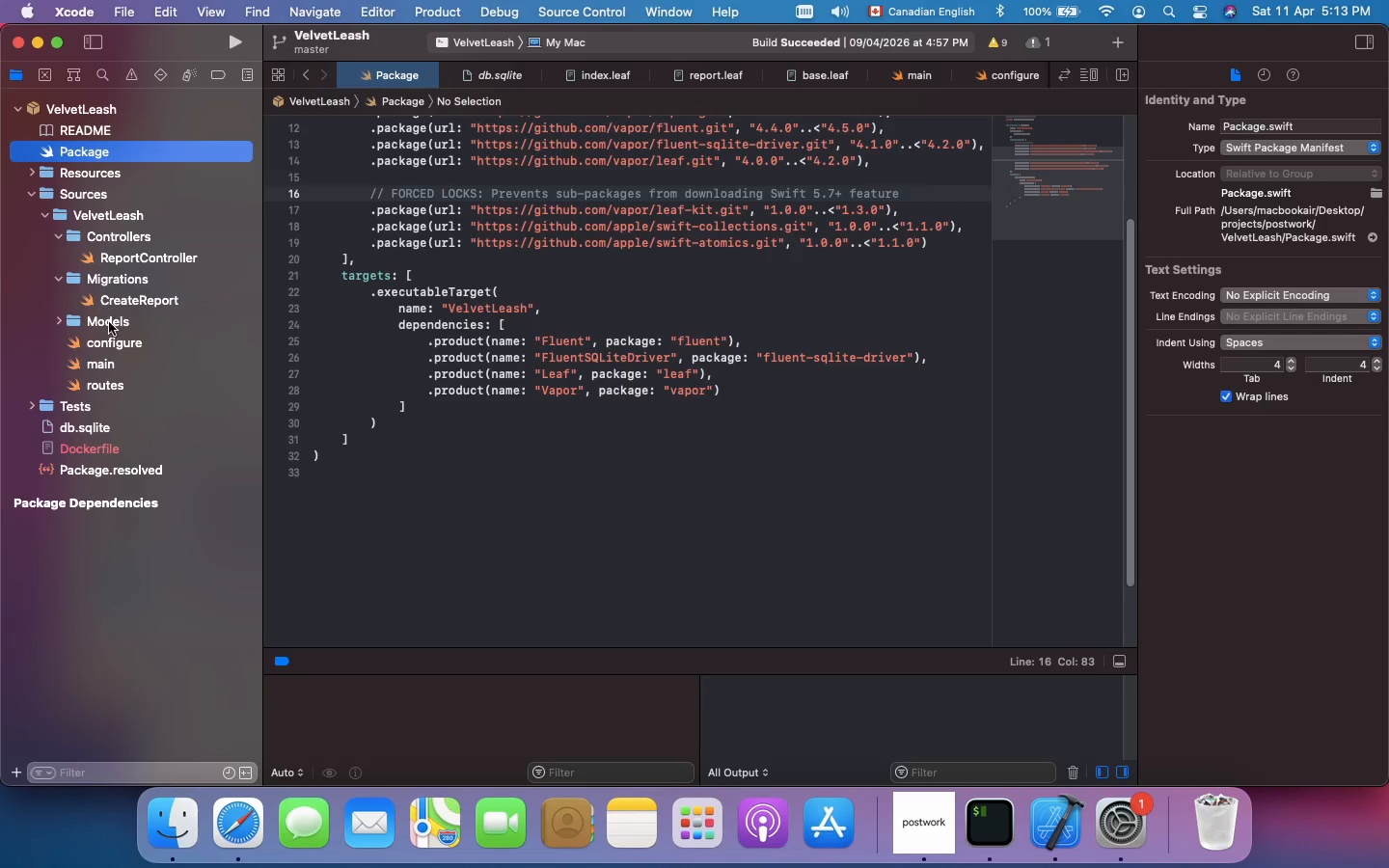 
double_click([140, 302])
 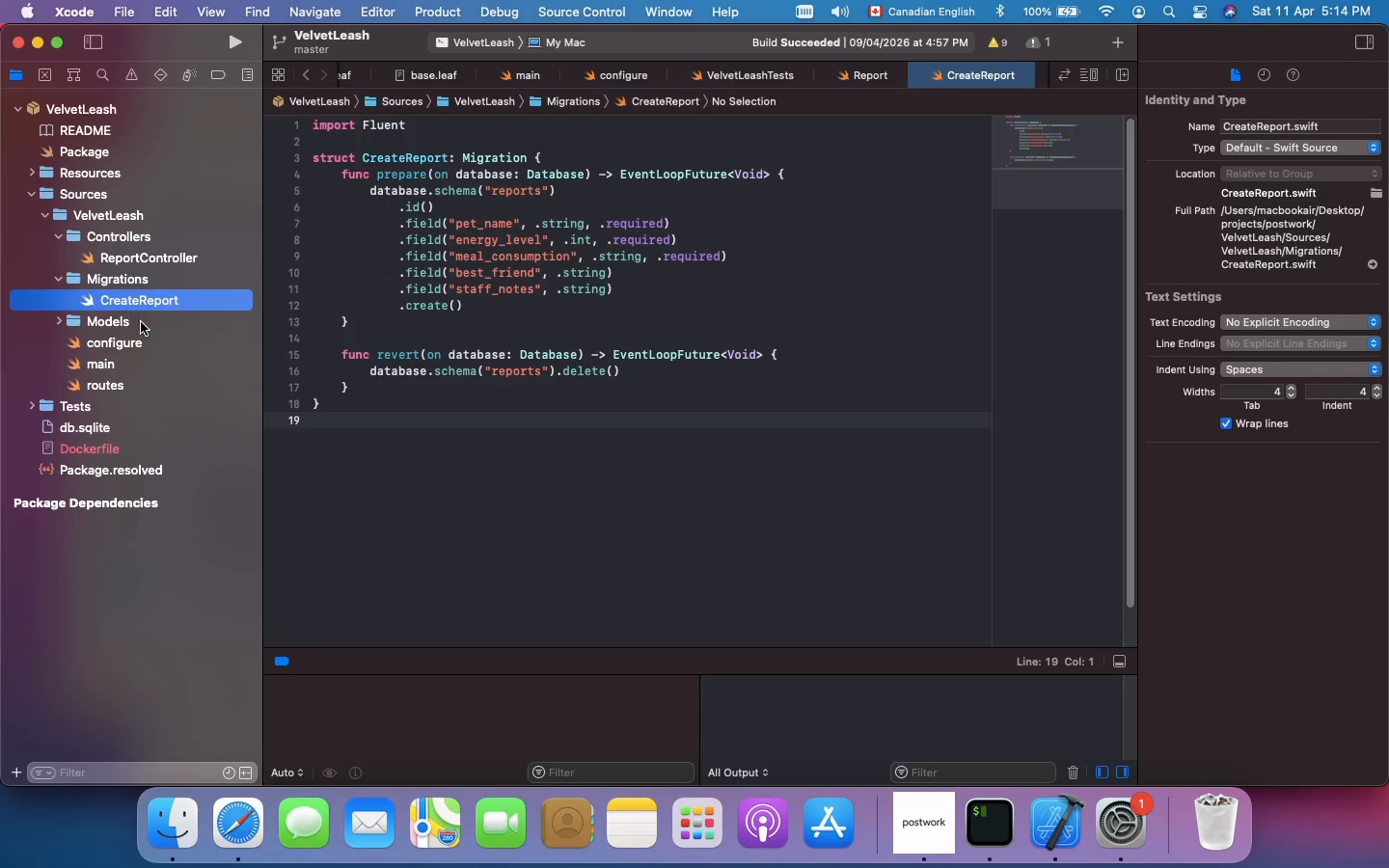 
wait(16.37)
 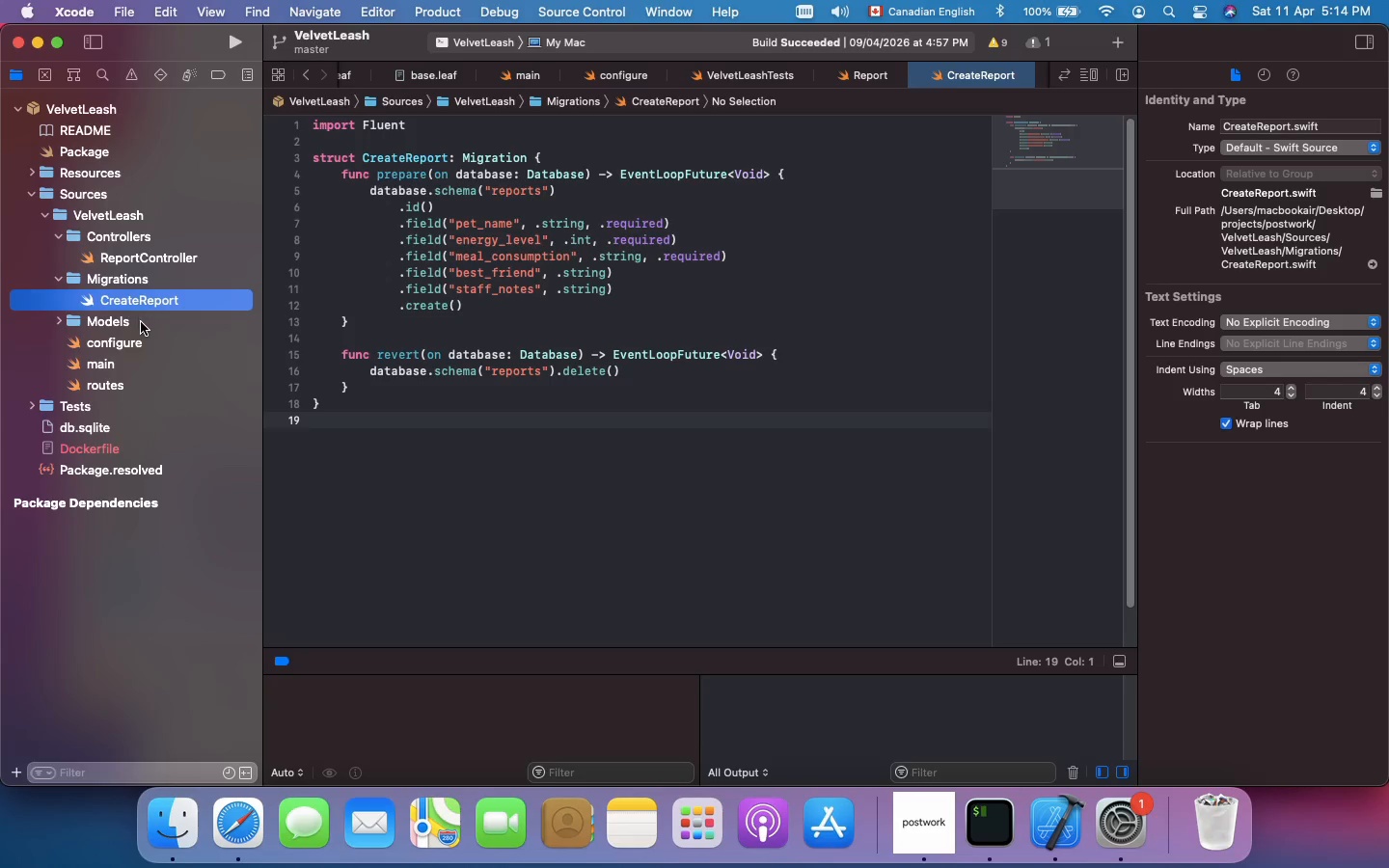 
left_click([61, 324])
 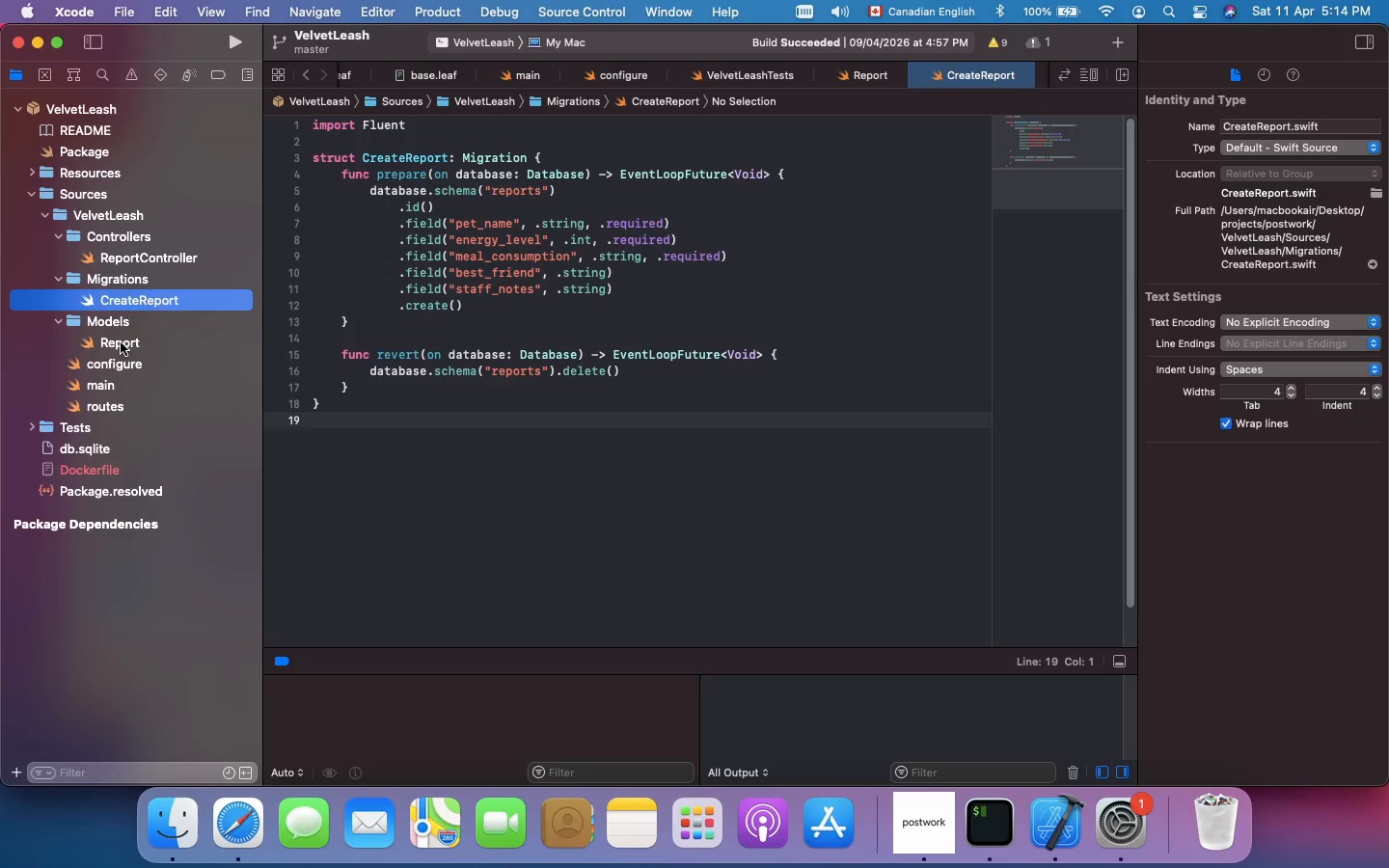 
wait(20.37)
 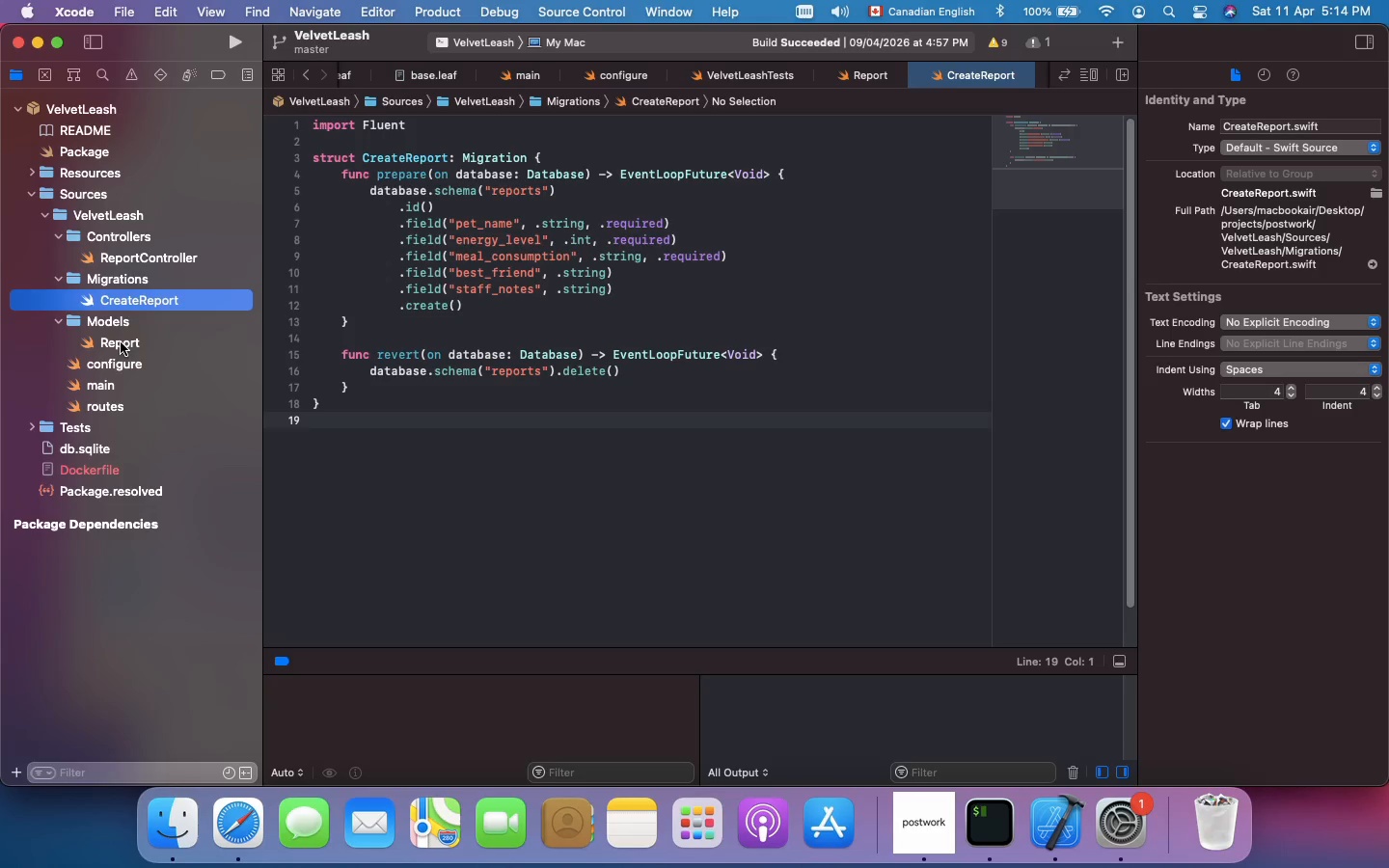 
double_click([121, 342])
 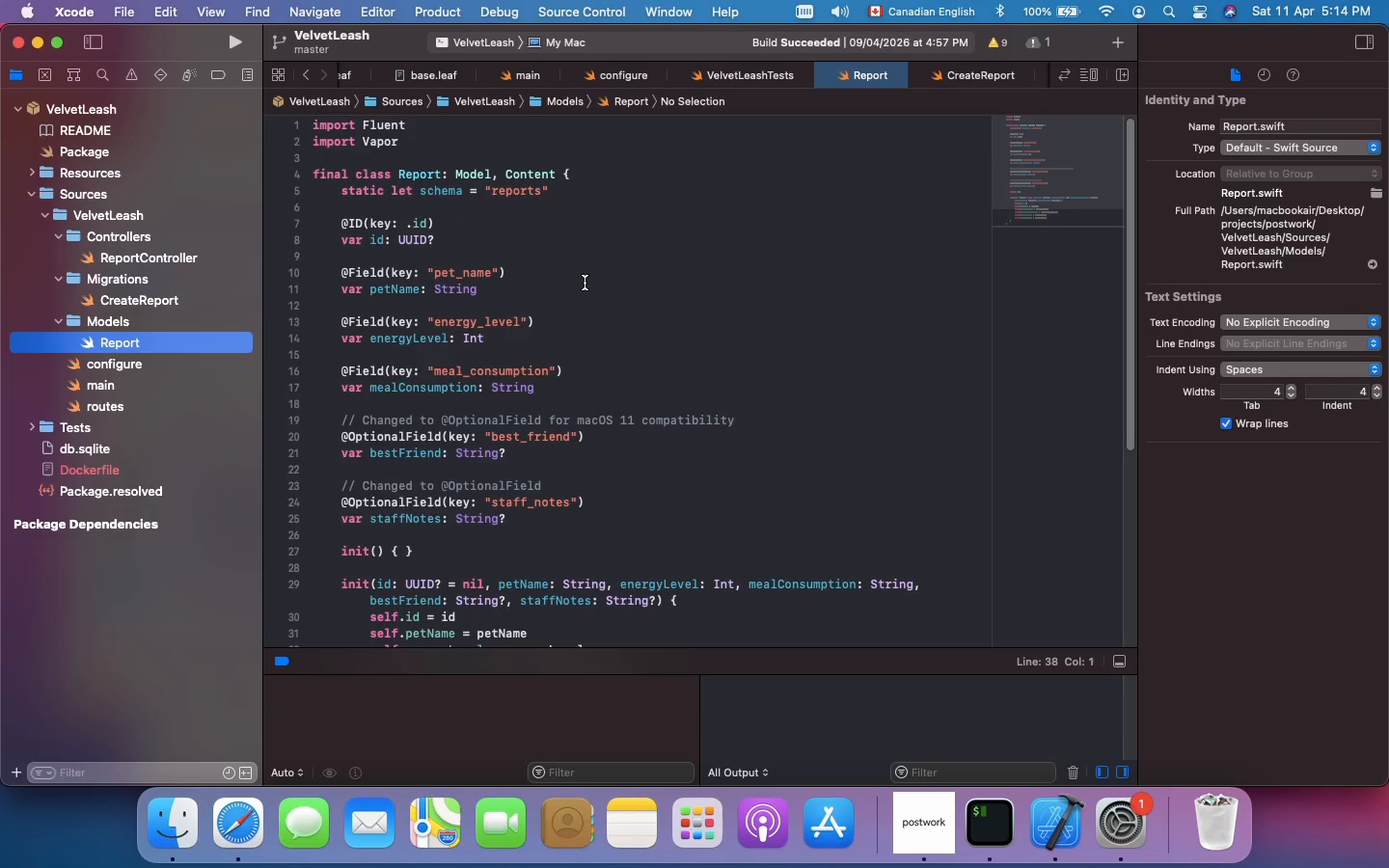 
scroll: coordinate [585, 283], scroll_direction: down, amount: 6.0
 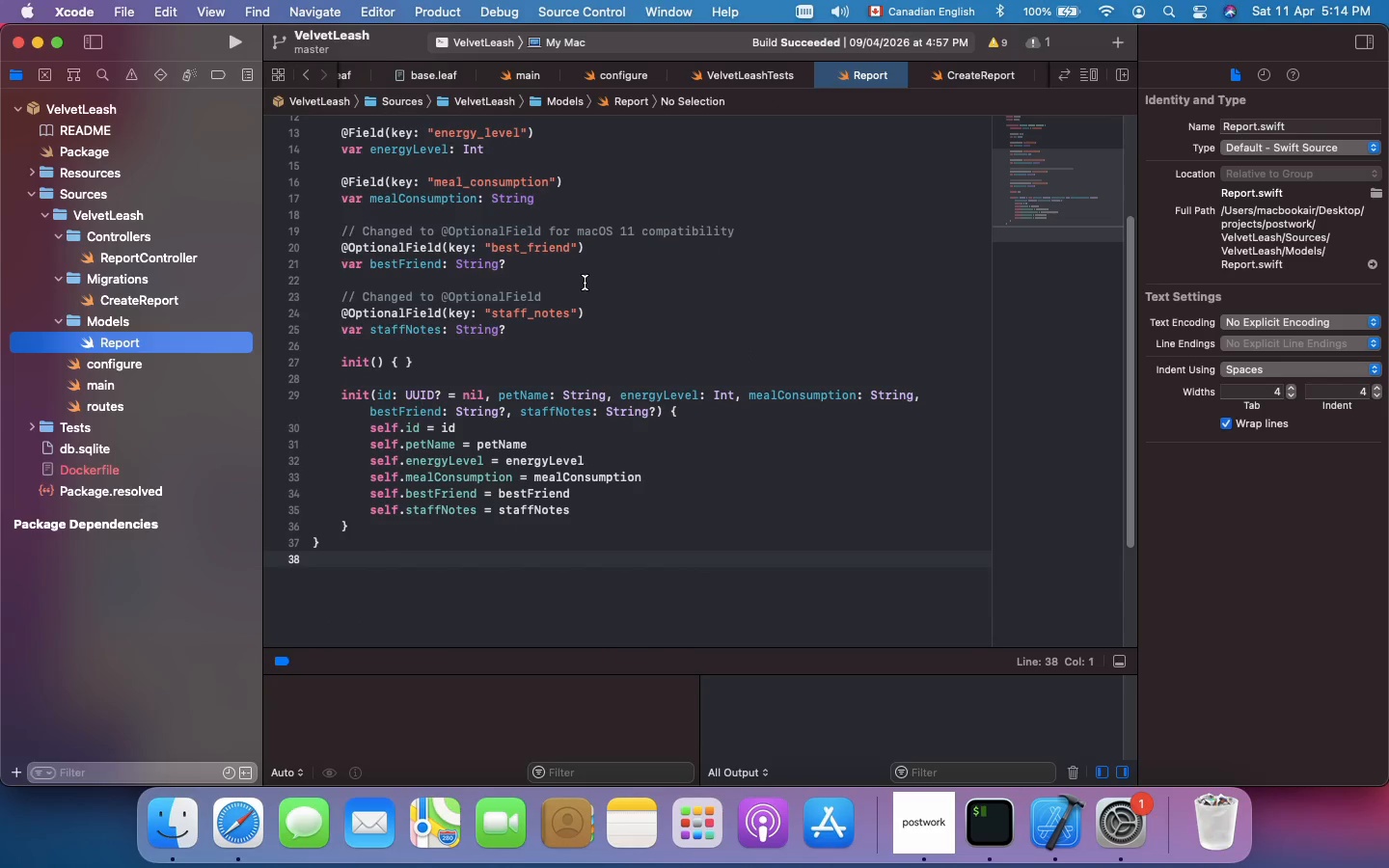 
wait(5.04)
 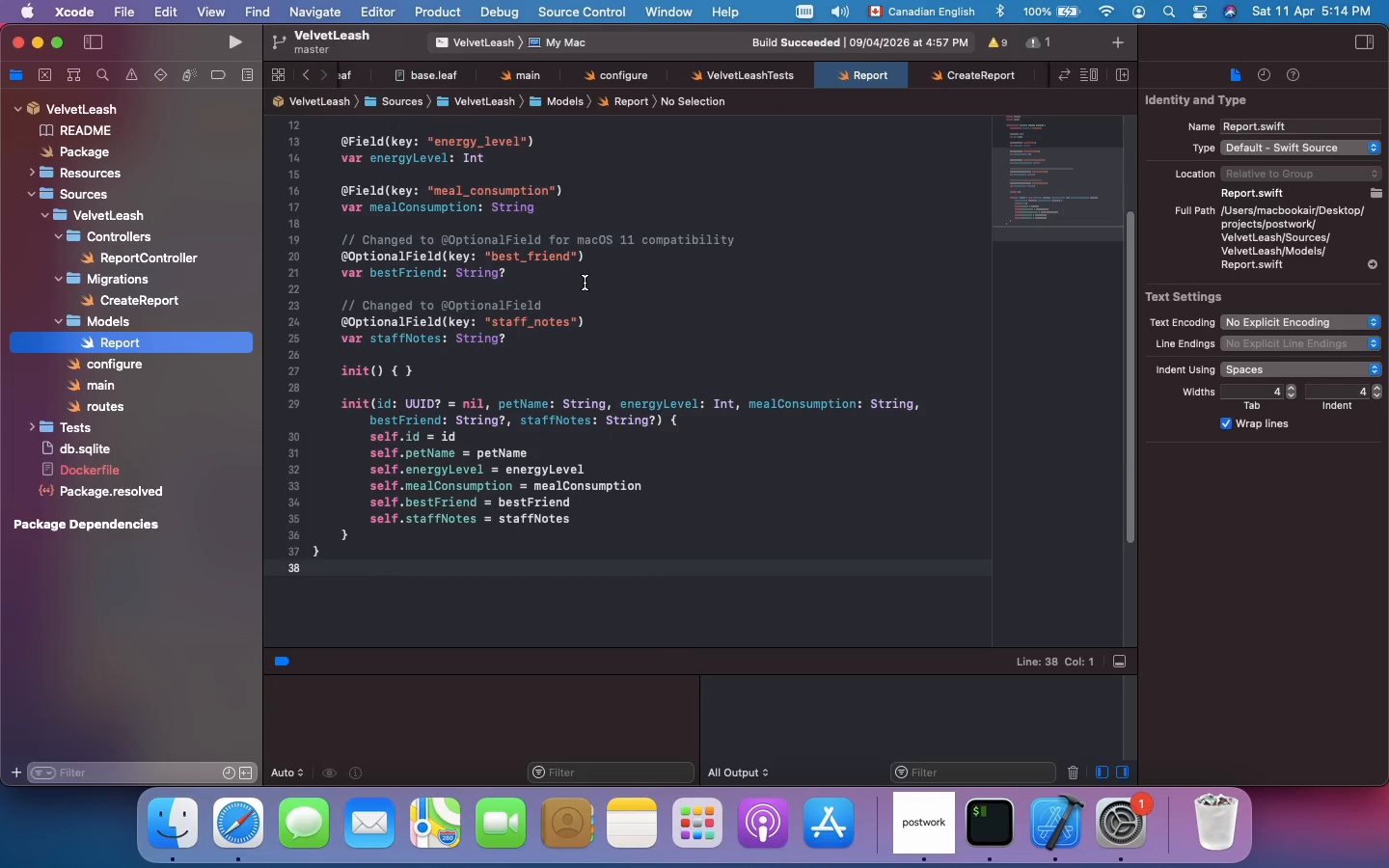 
mouse_move([999, 426])
 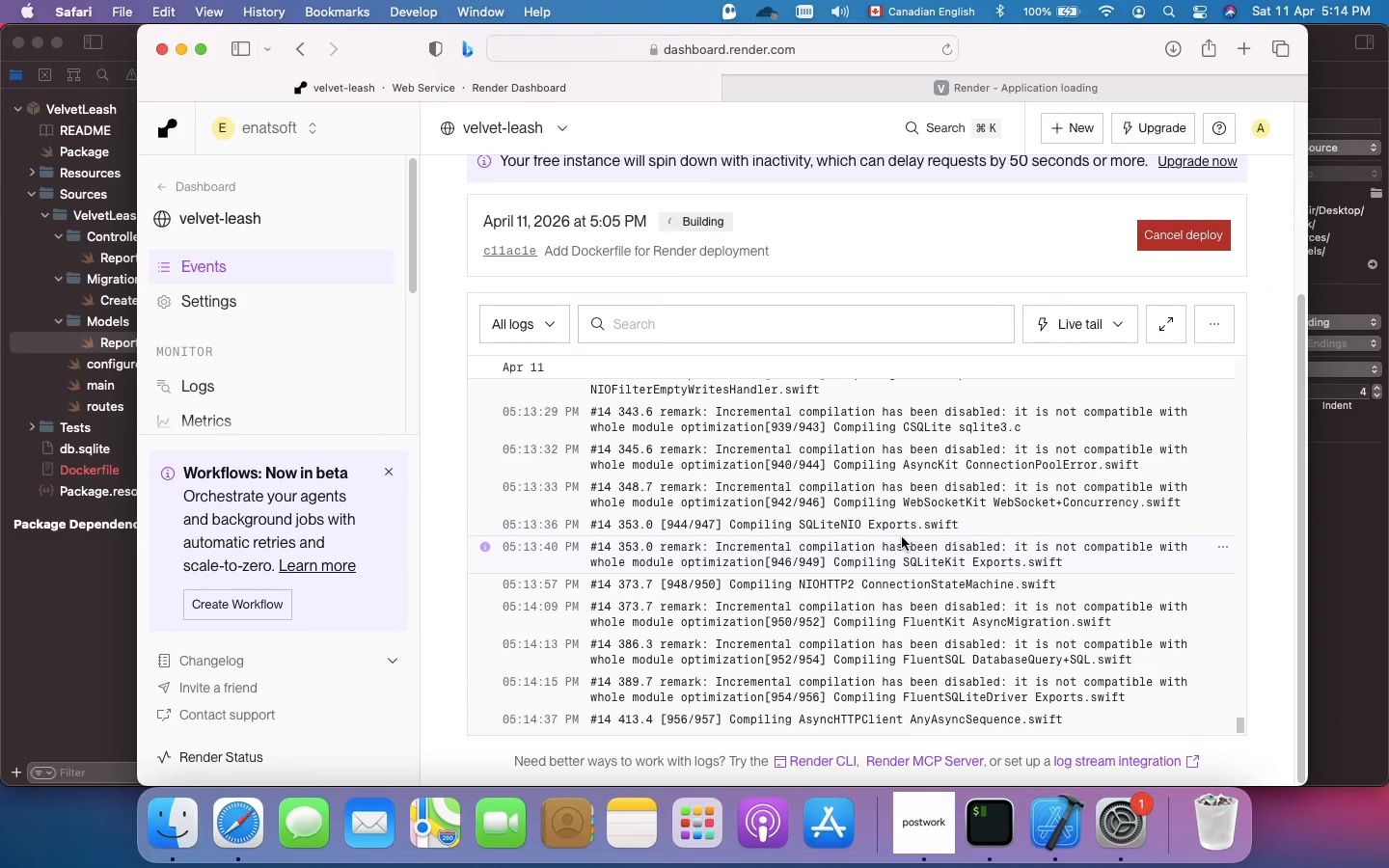 
scroll: coordinate [902, 537], scroll_direction: down, amount: 7.0
 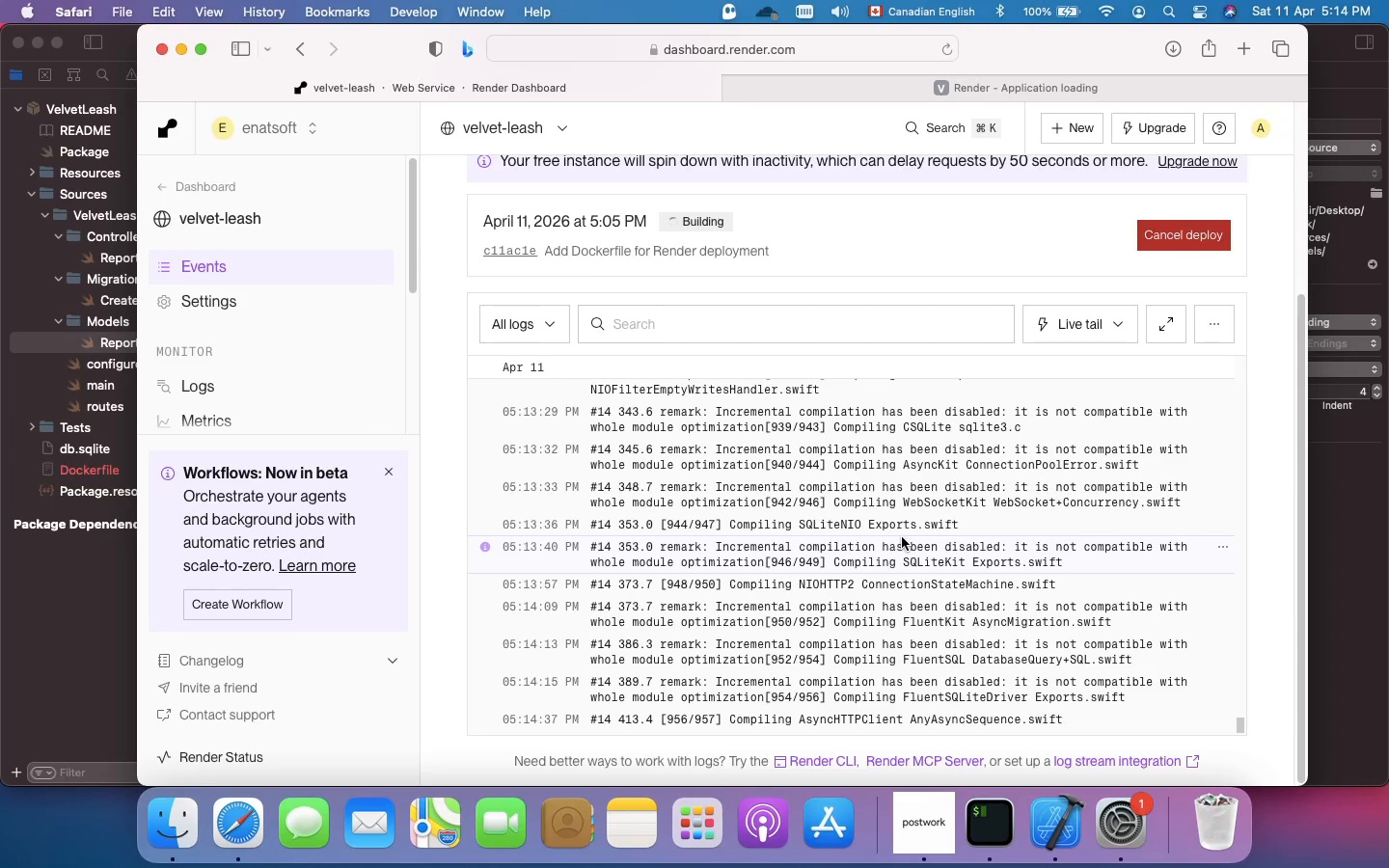 
wait(11.46)
 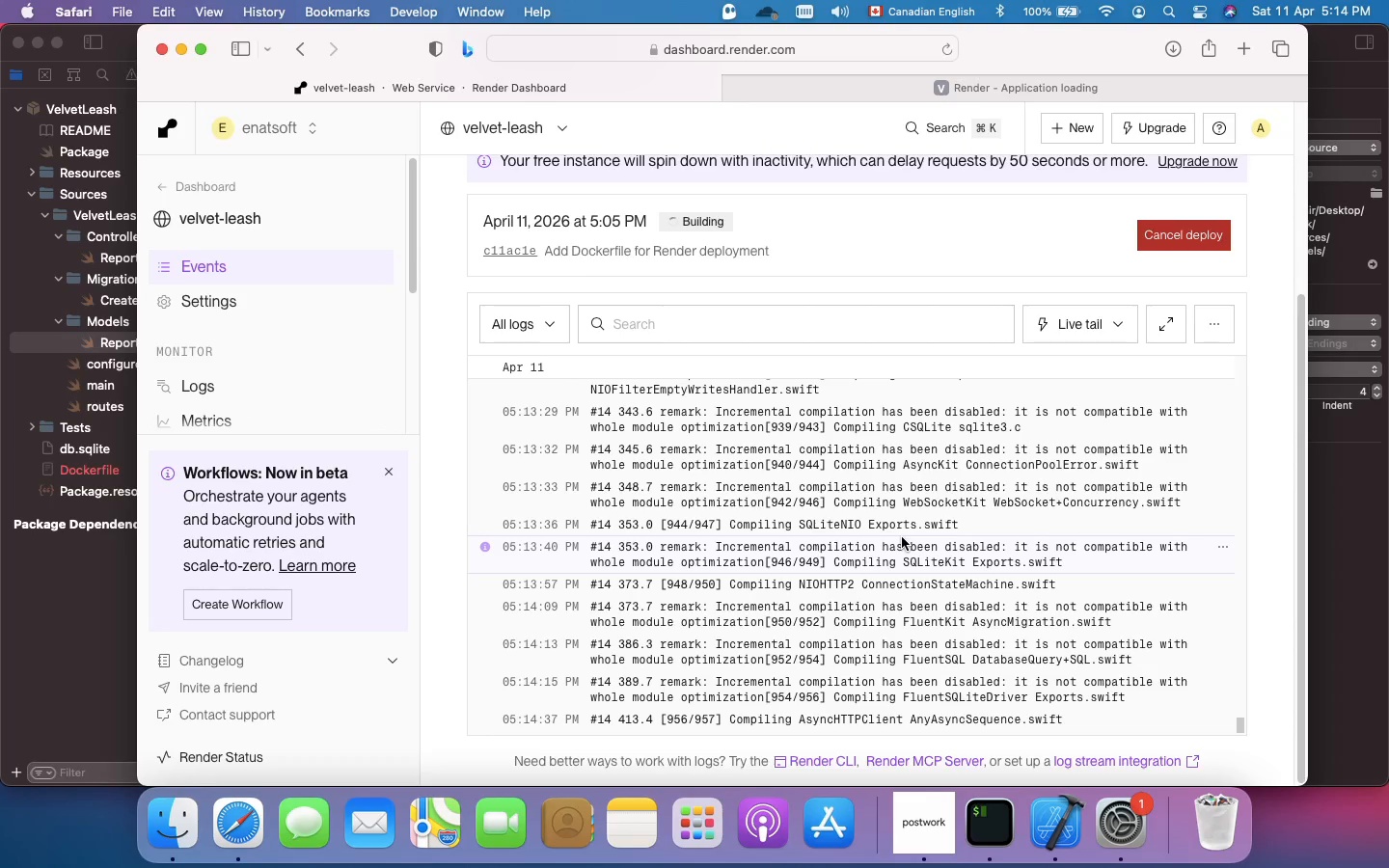 
scroll: coordinate [902, 537], scroll_direction: down, amount: 12.0
 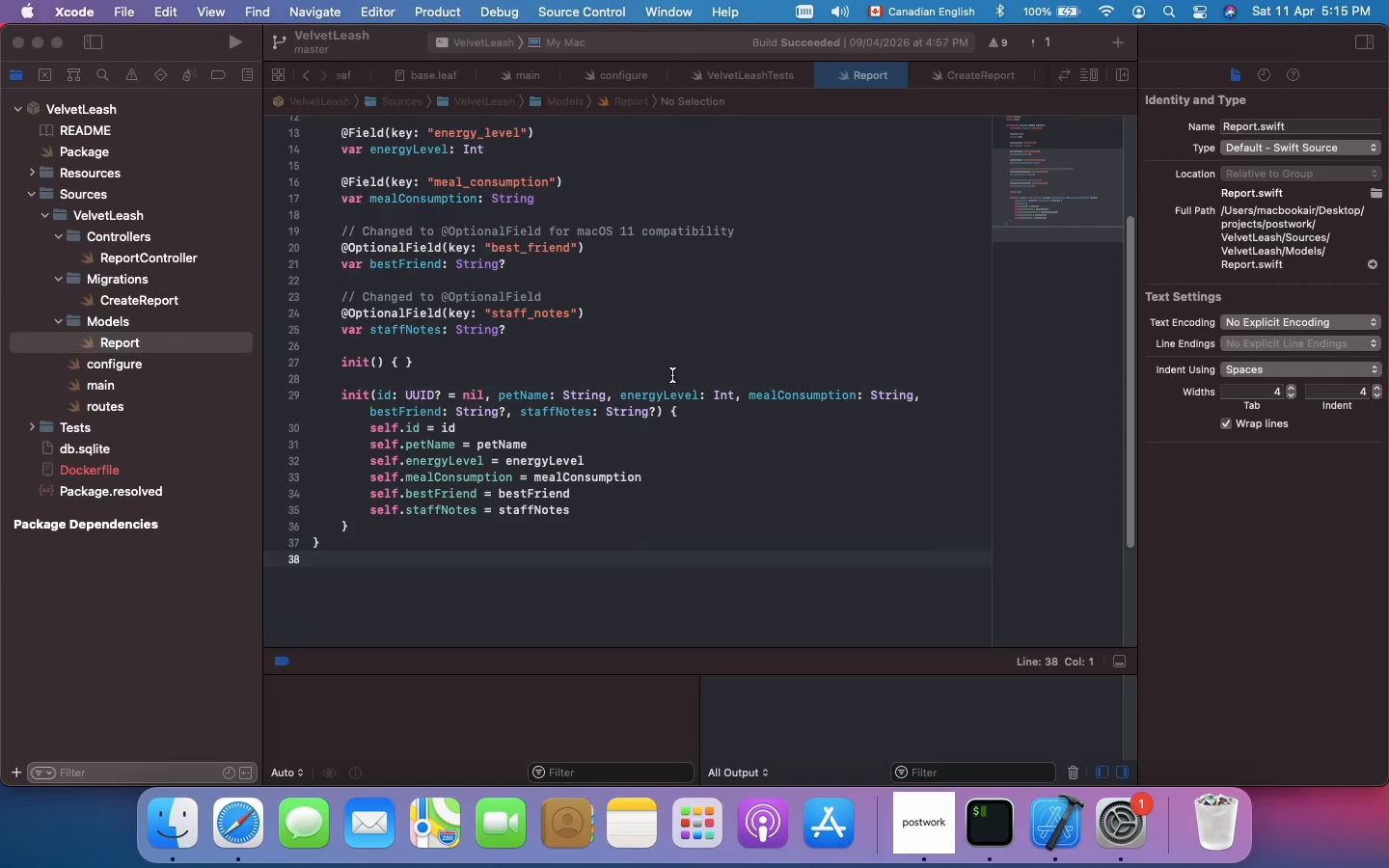 
scroll: coordinate [669, 394], scroll_direction: up, amount: 8.0
 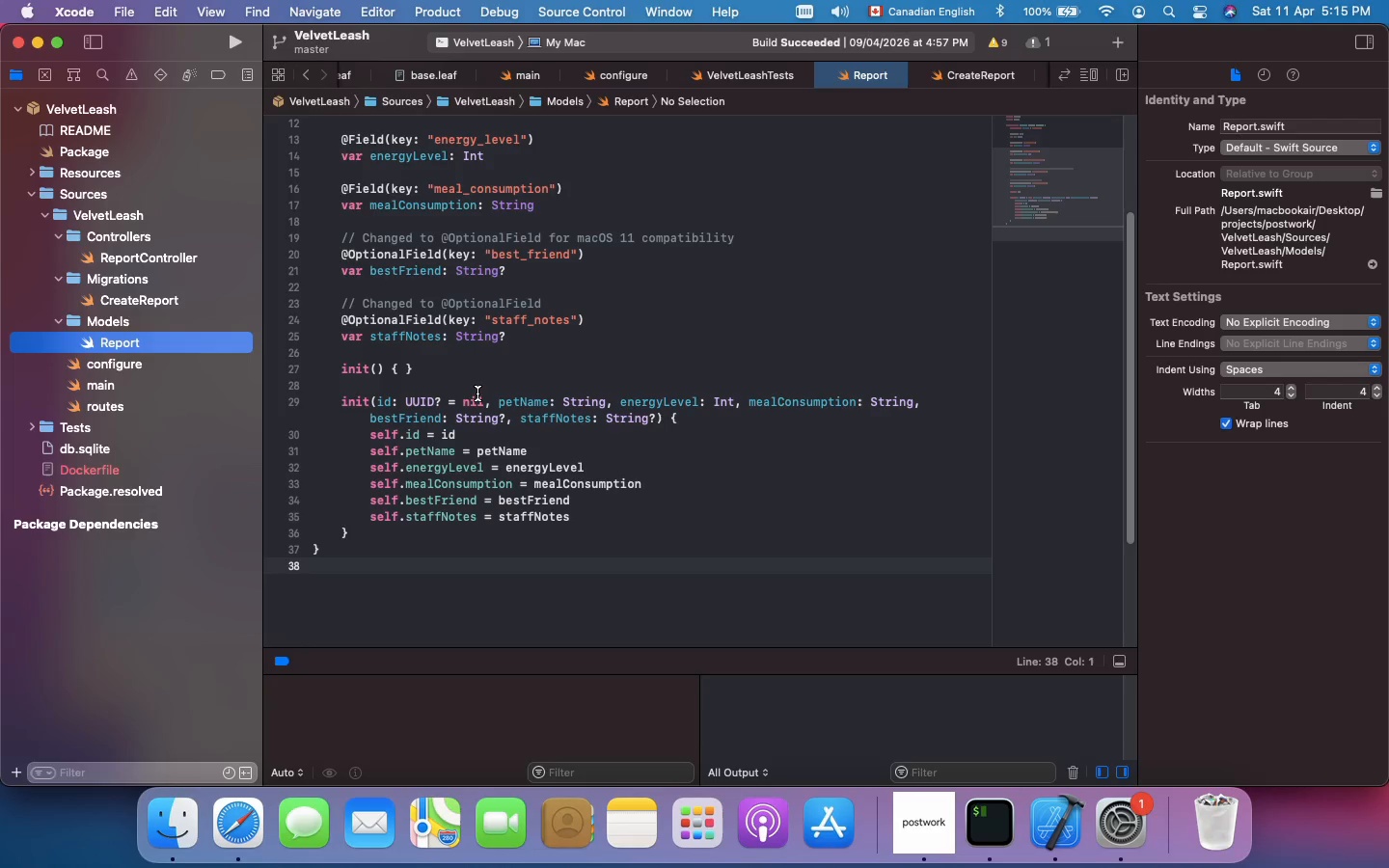 
left_click([477, 393])
 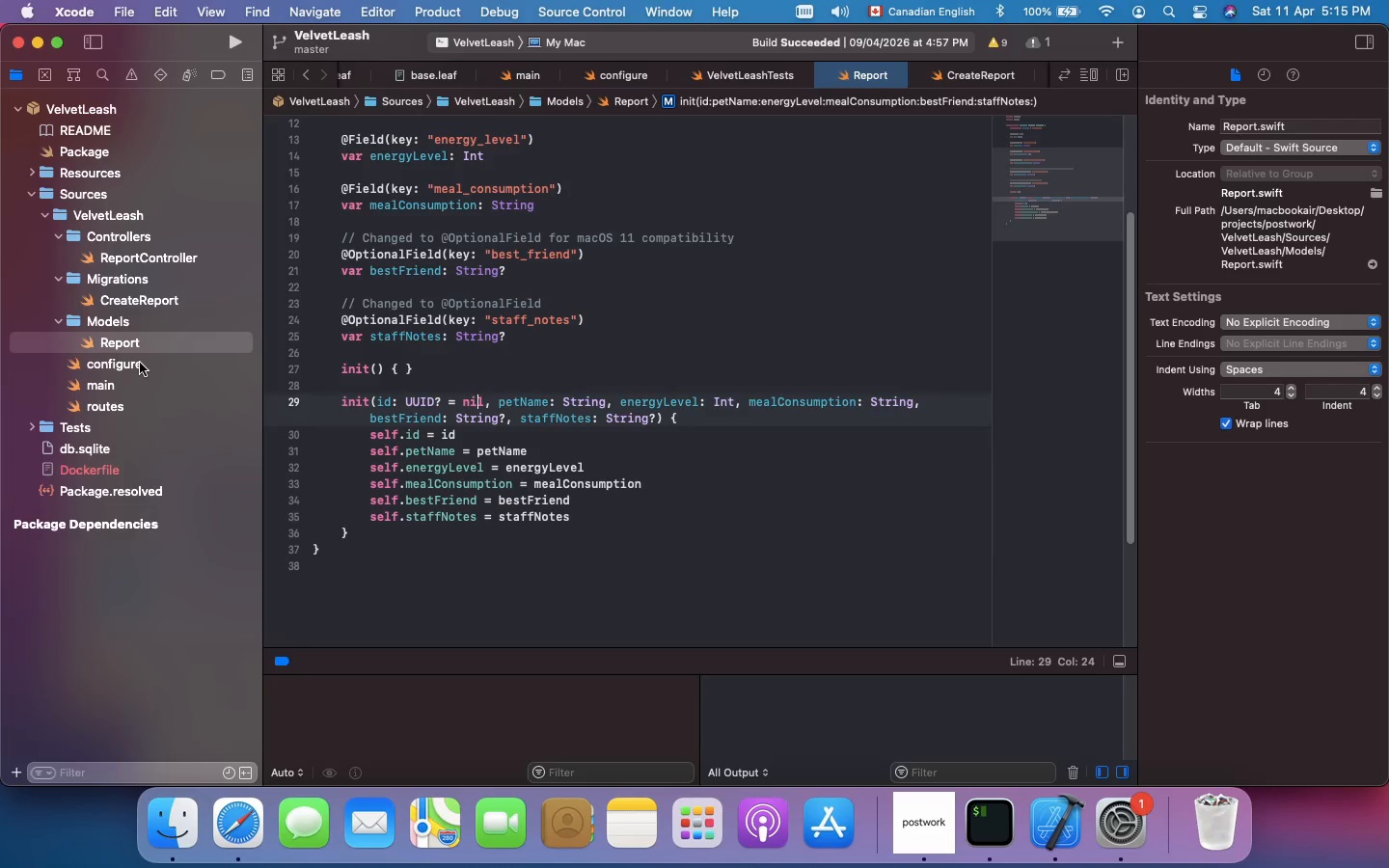 
double_click([140, 363])
 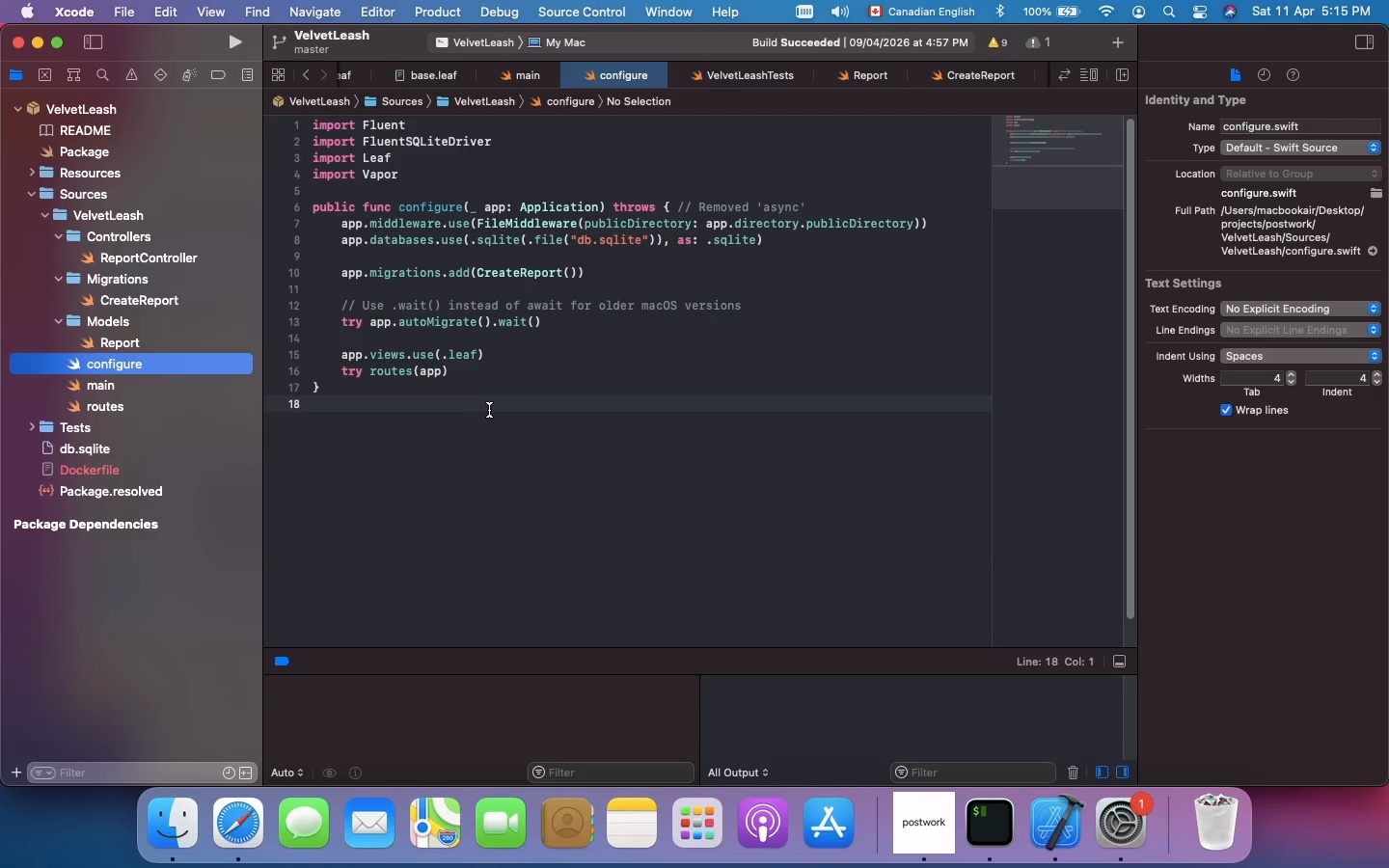 
left_click([492, 408])
 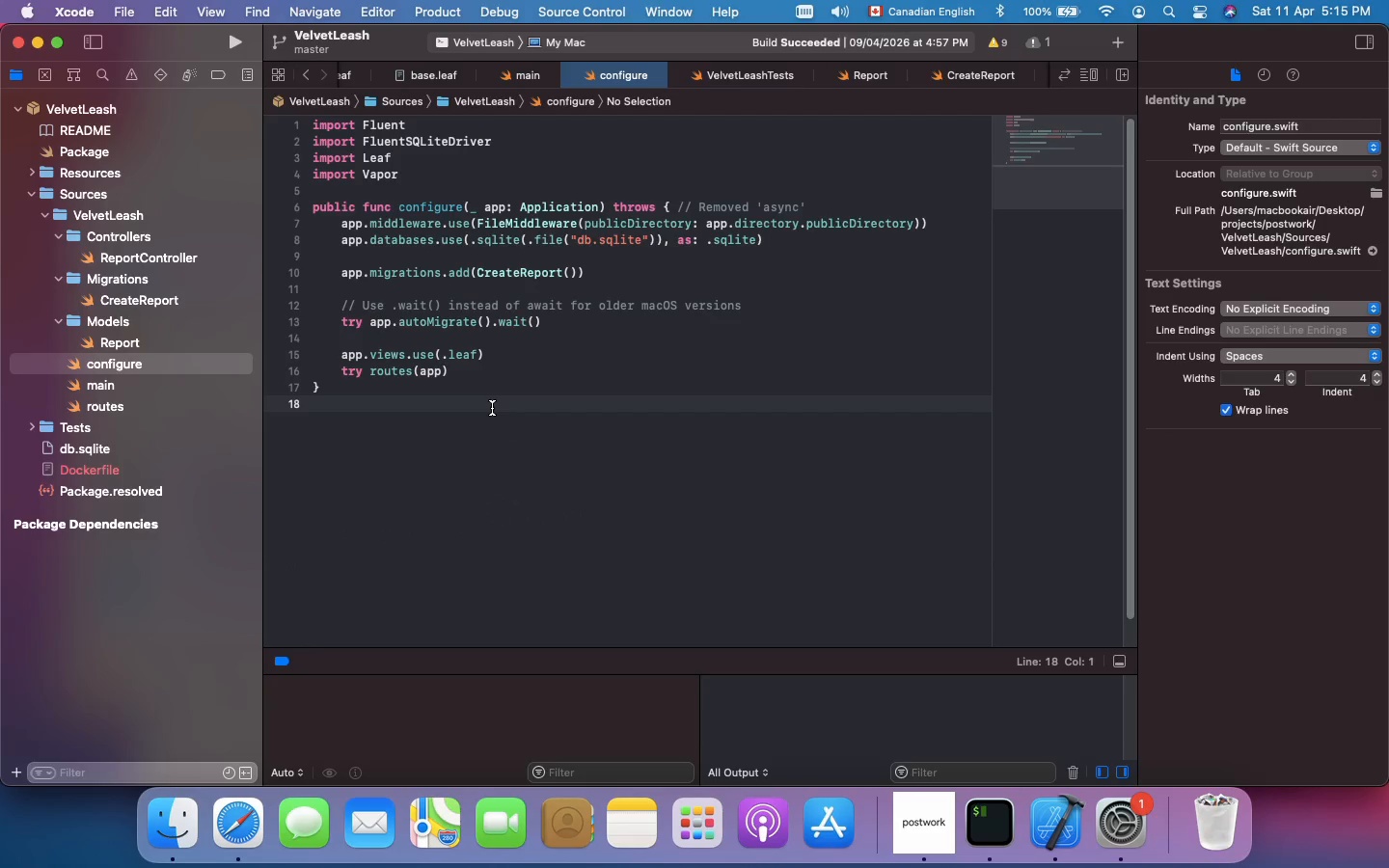 
scroll: coordinate [492, 408], scroll_direction: up, amount: 2.0
 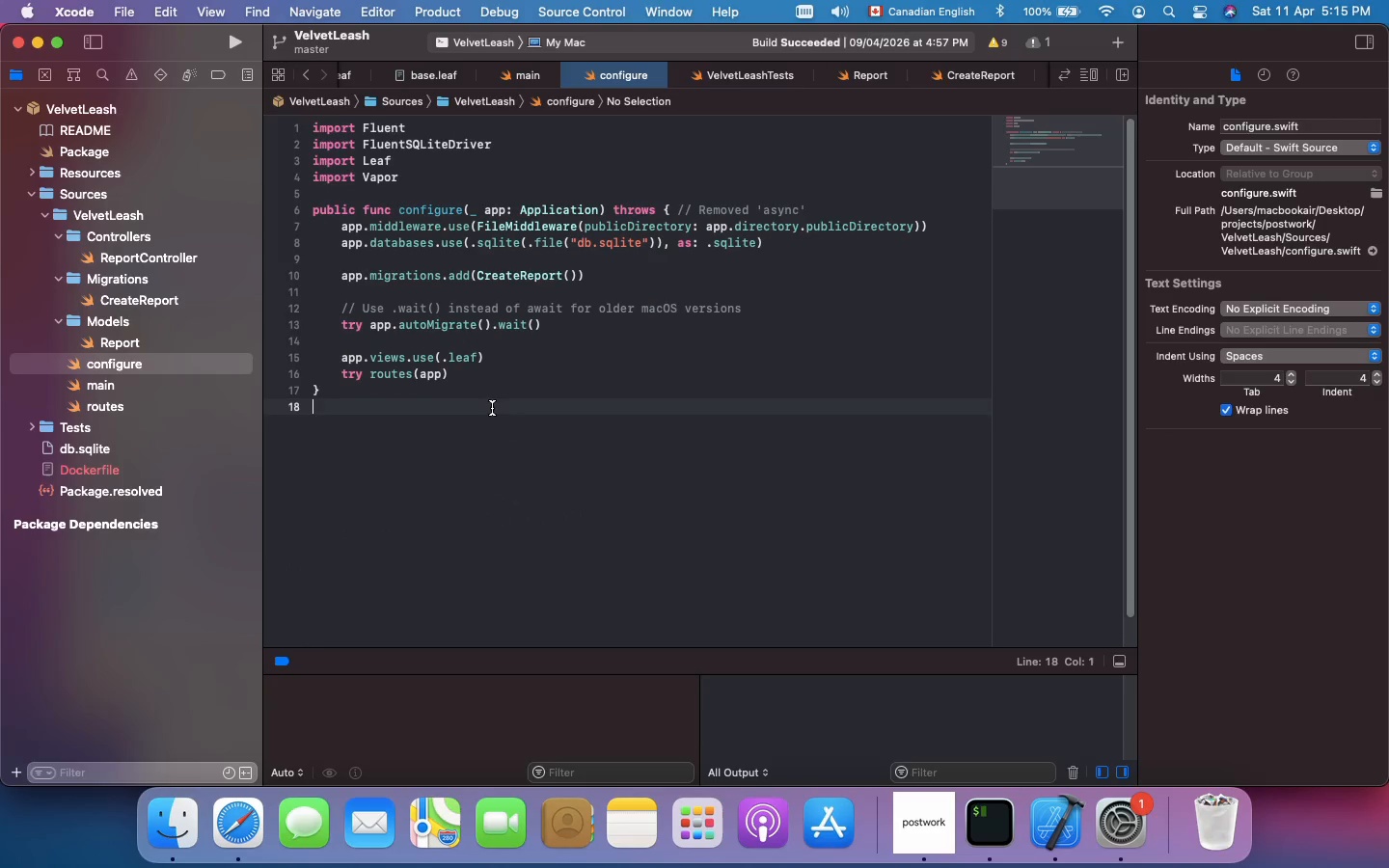 
left_click([492, 408])
 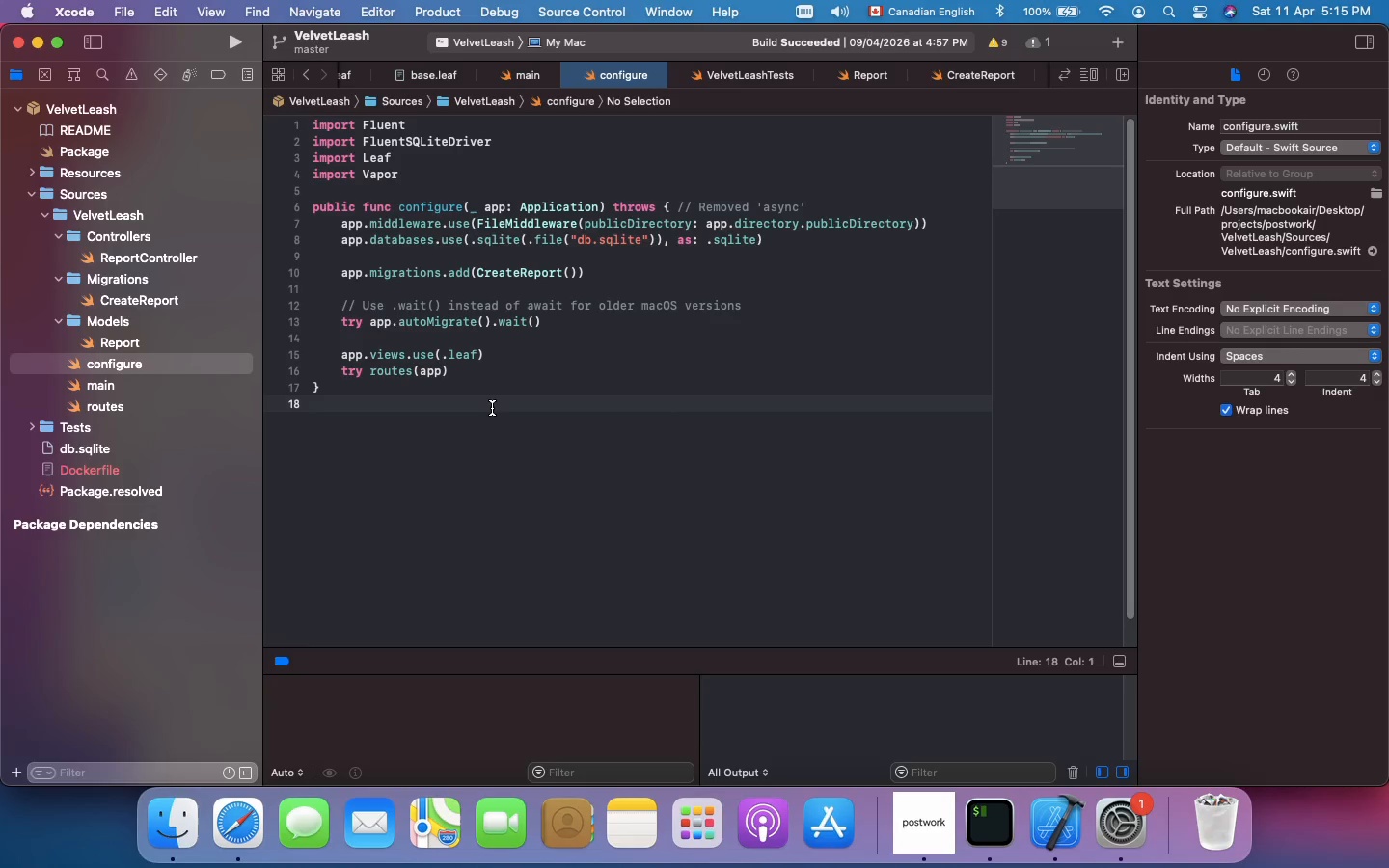 
key(Meta+R)
 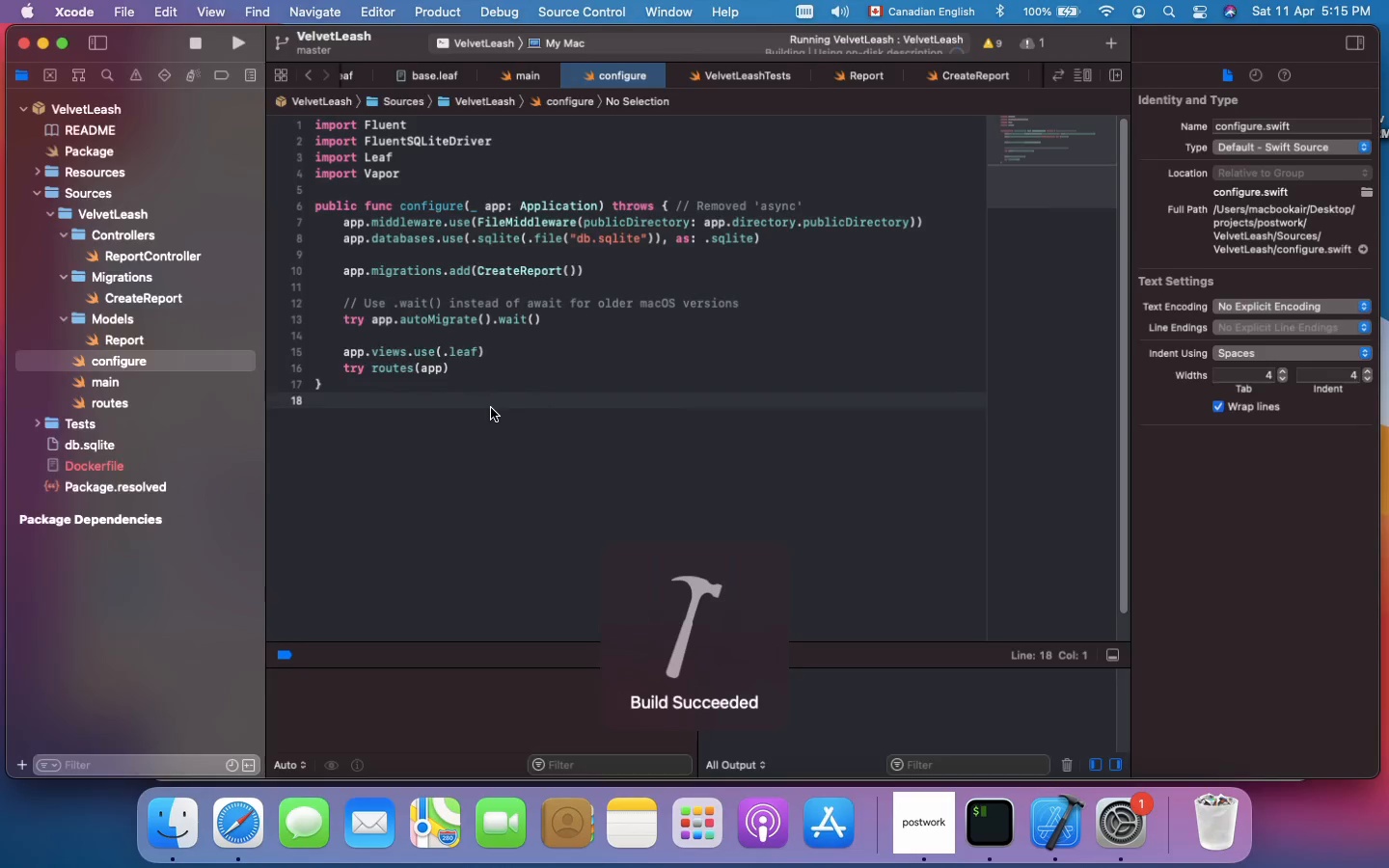 